 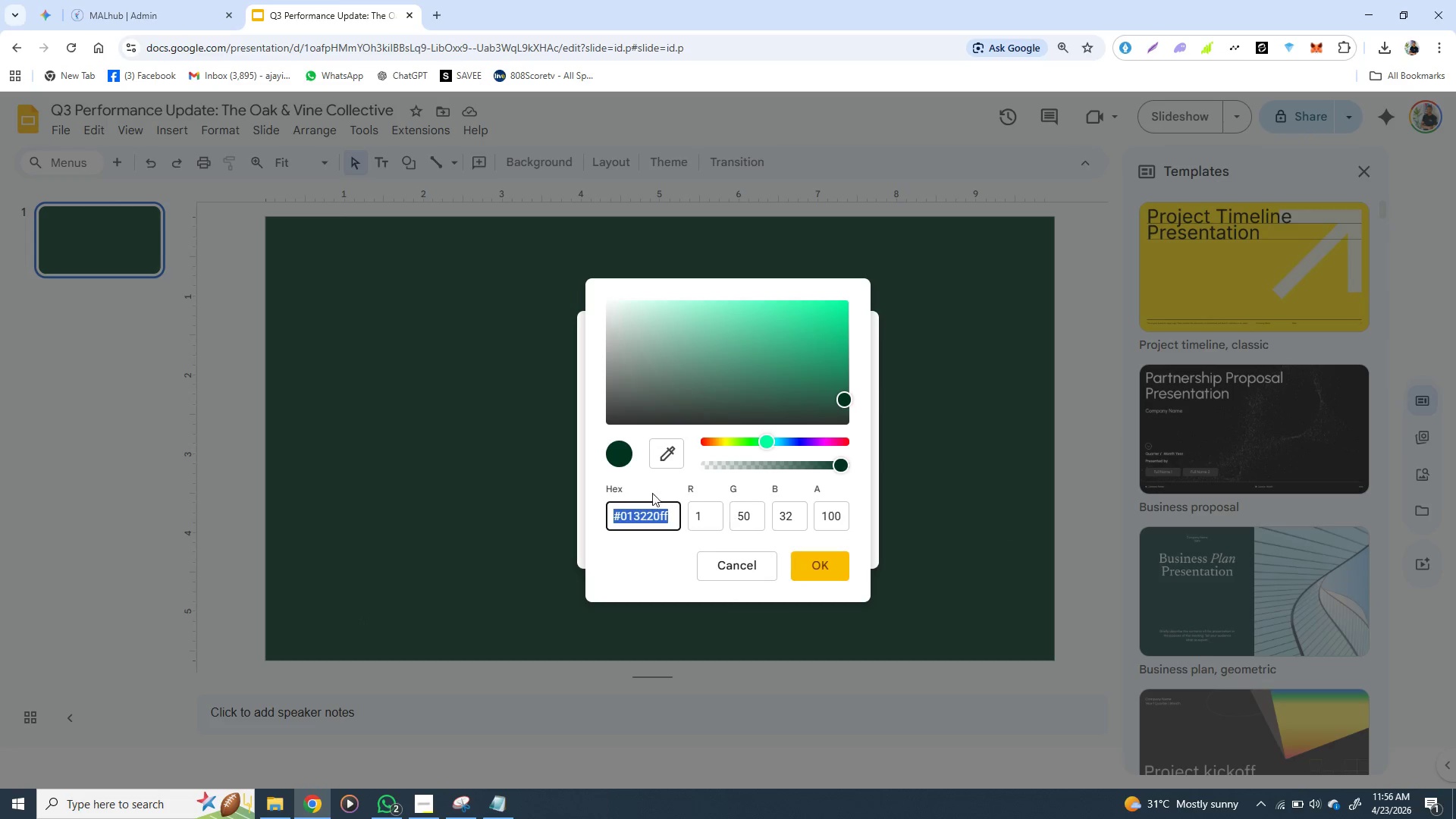 
key(Control+V)
 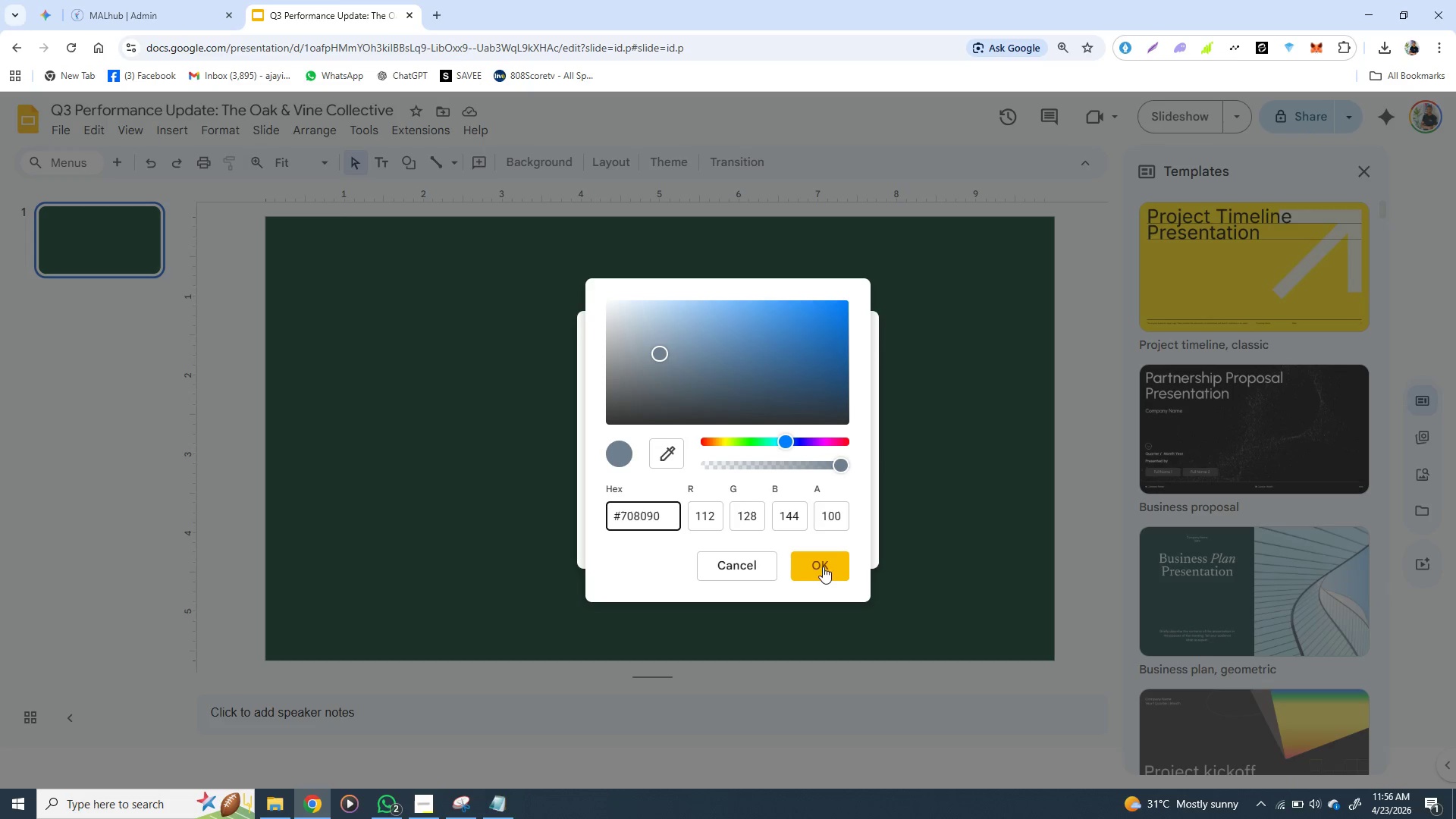 
left_click([828, 570])
 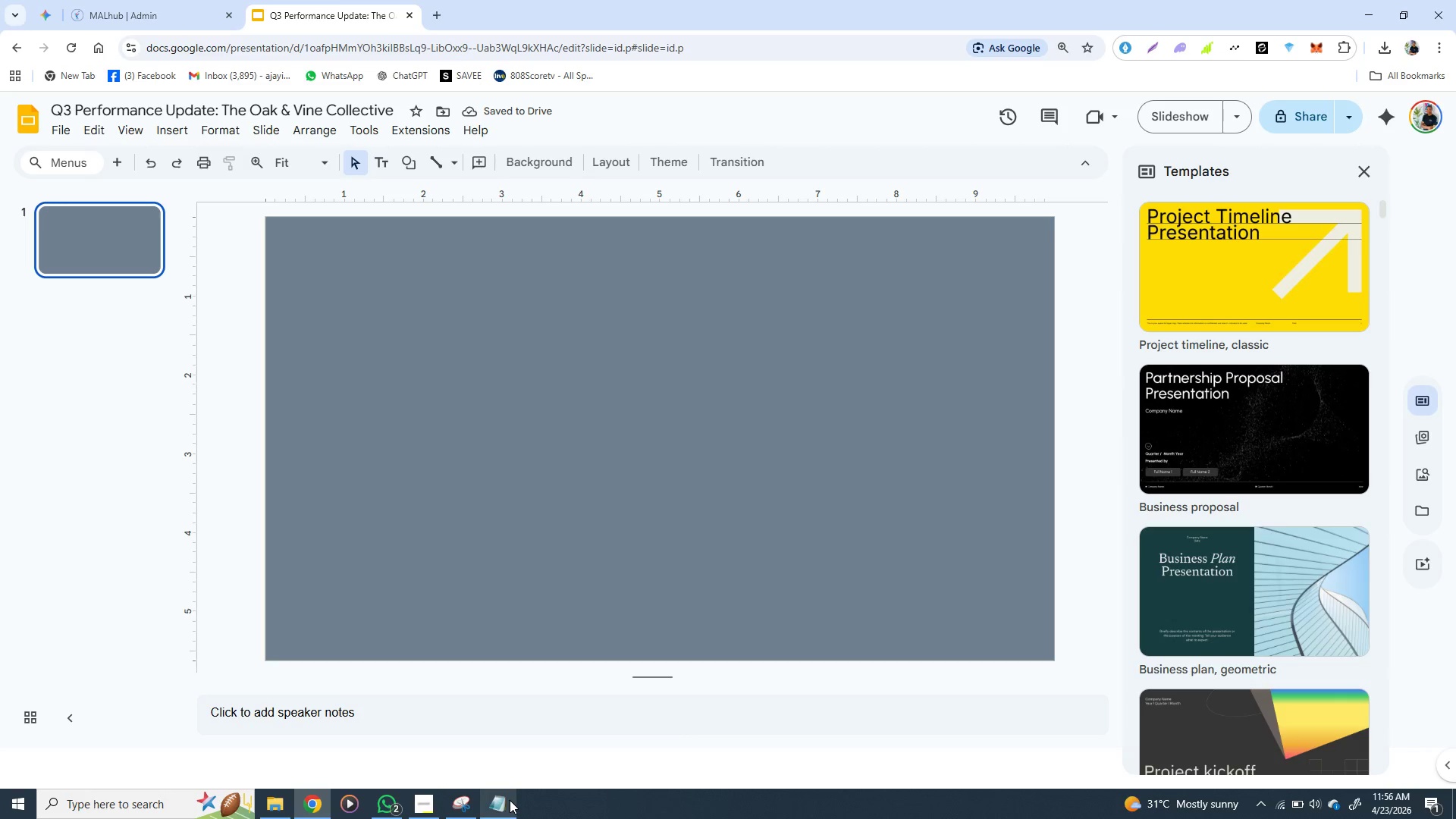 
left_click([500, 802])
 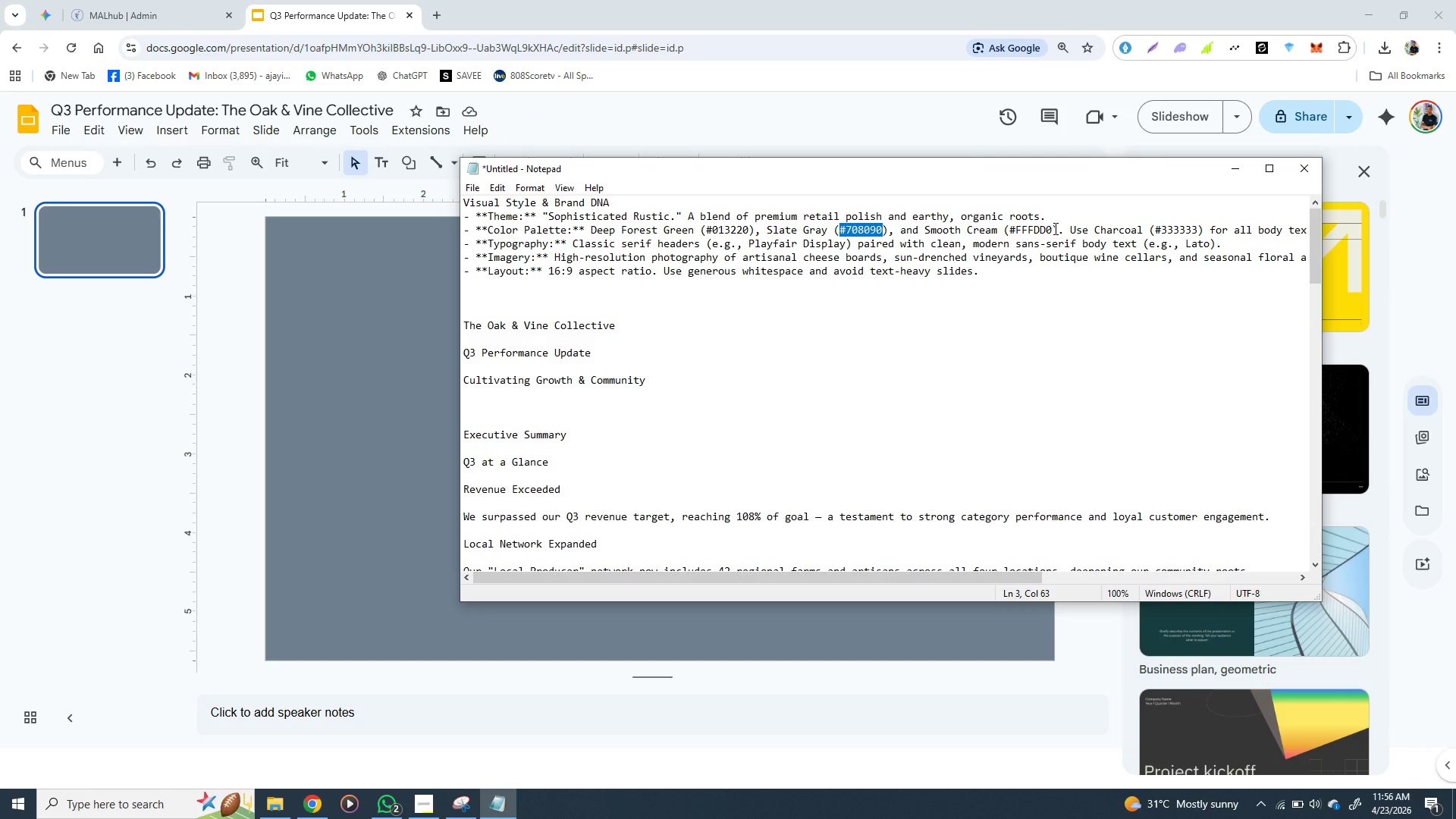 
left_click_drag(start_coordinate=[1051, 230], to_coordinate=[1011, 234])
 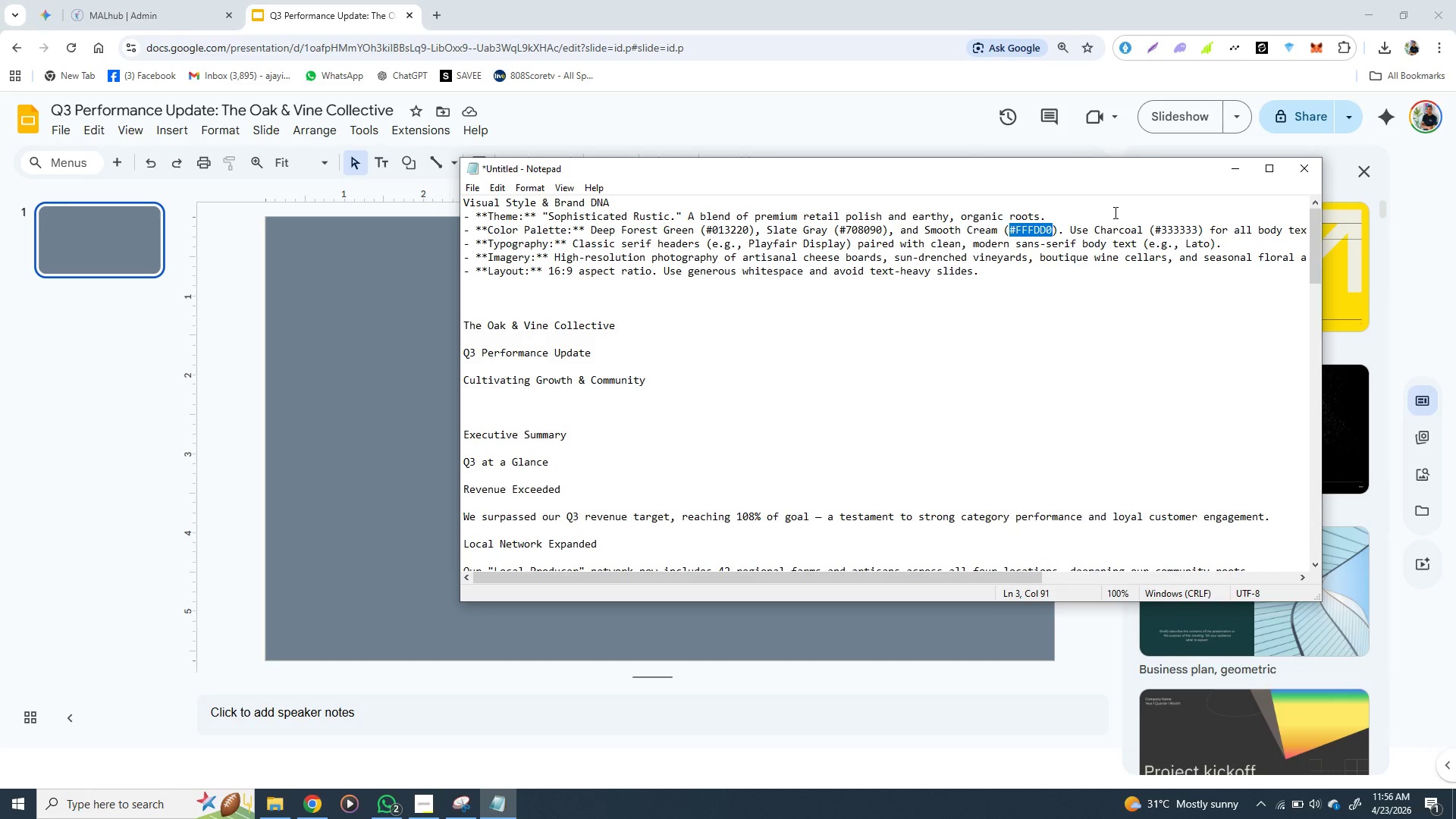 
key(Control+C)
 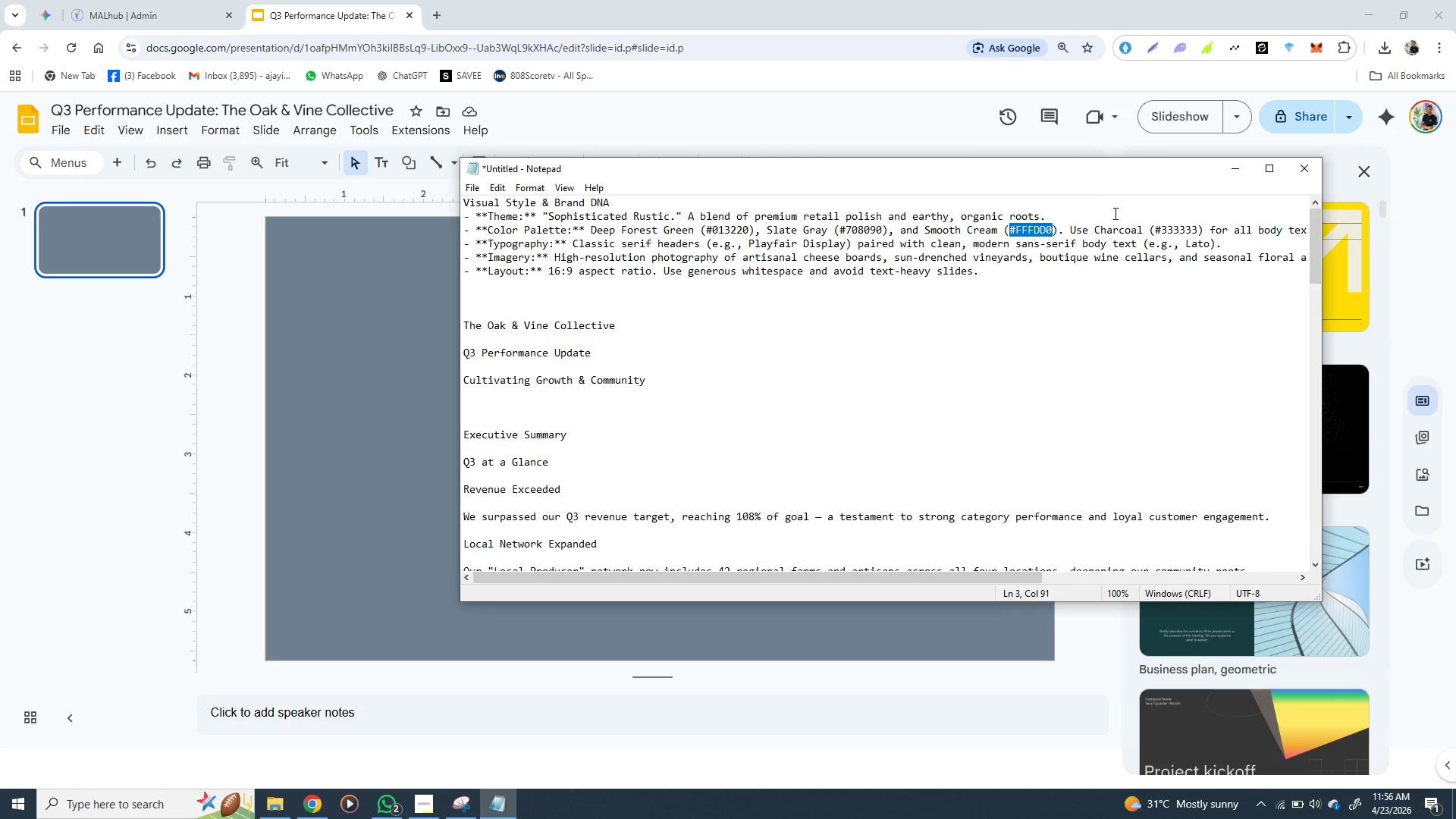 
key(Control+C)
 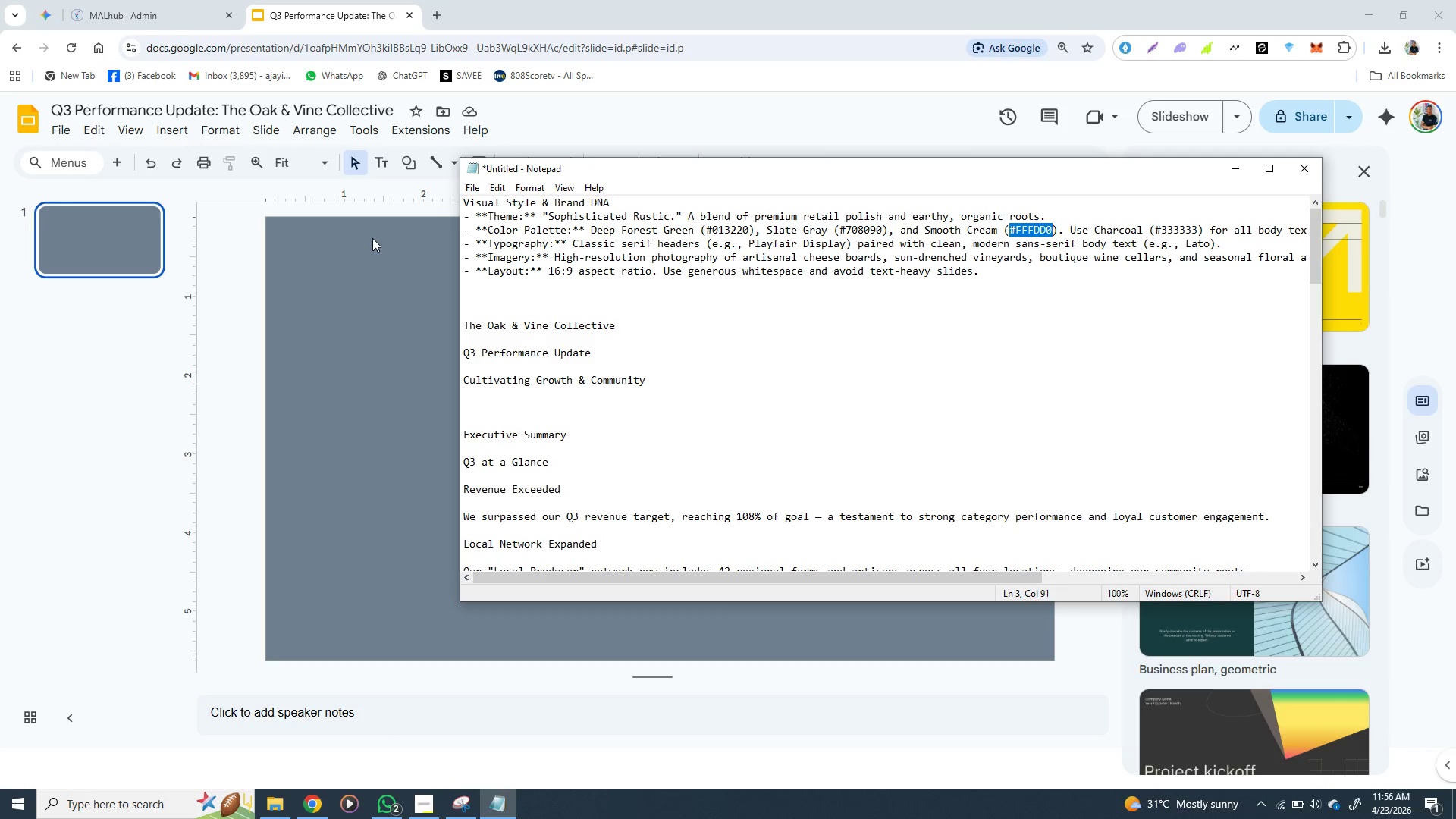 
left_click([534, 159])
 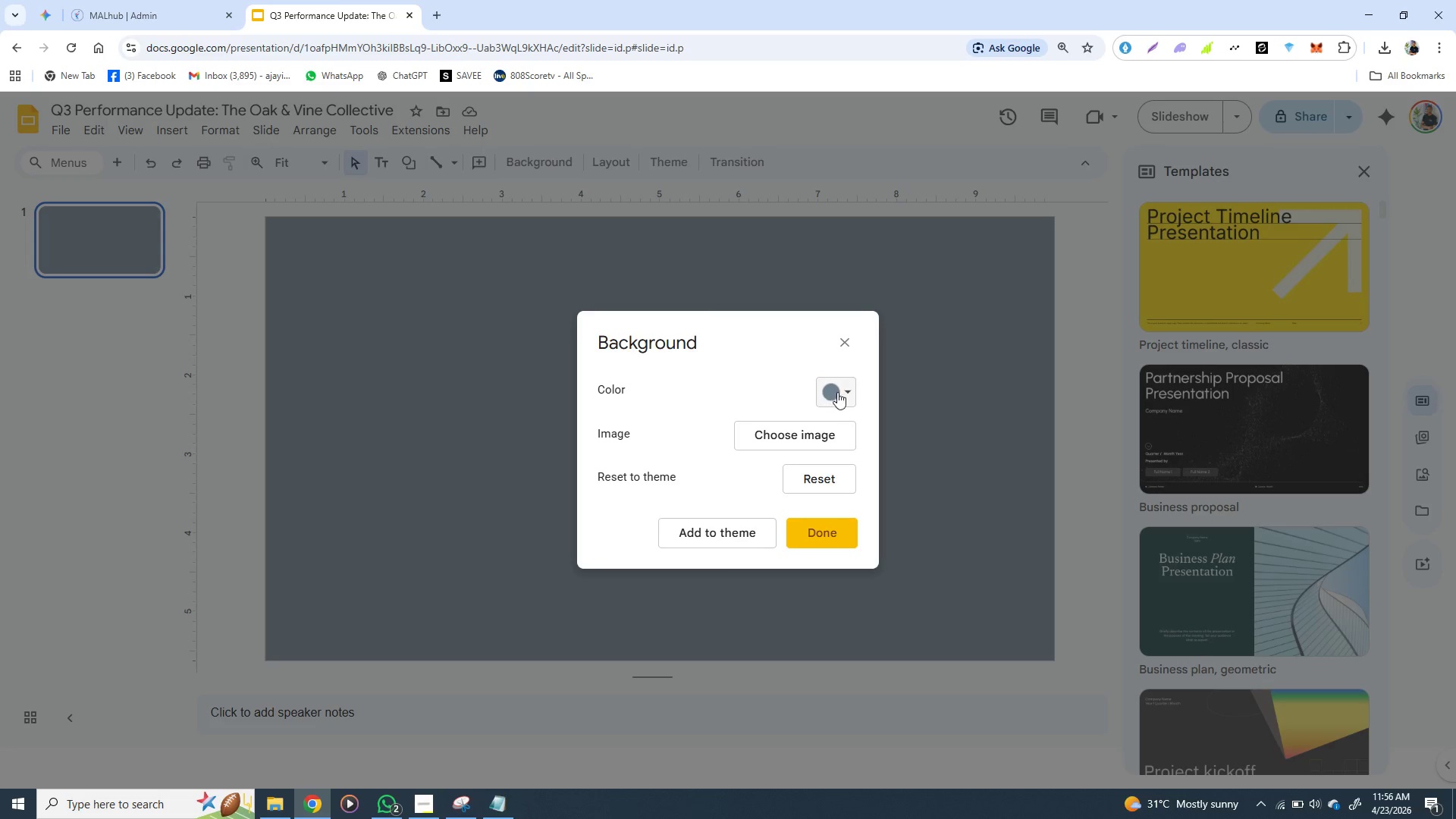 
left_click([849, 388])
 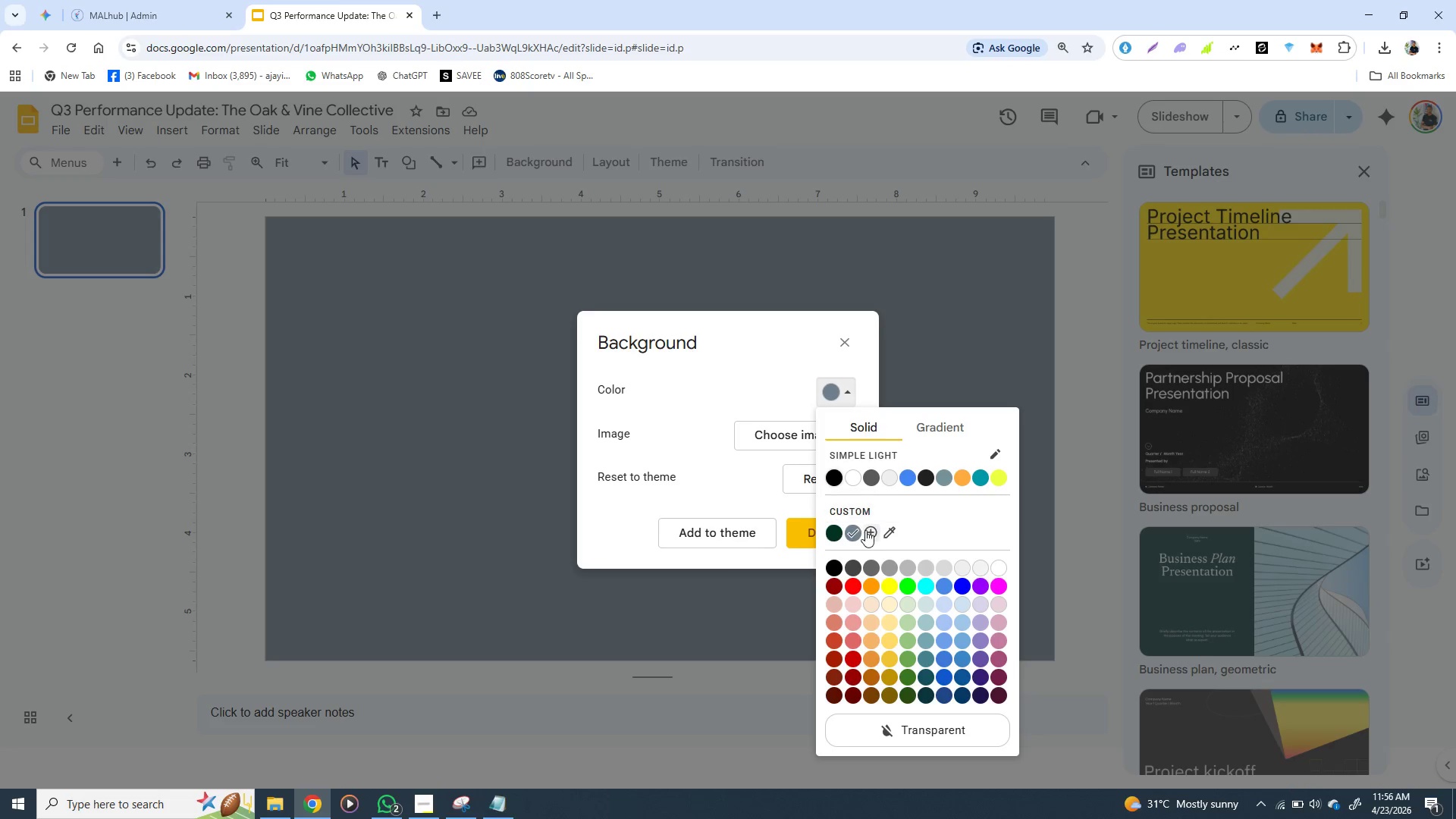 
left_click([871, 529])
 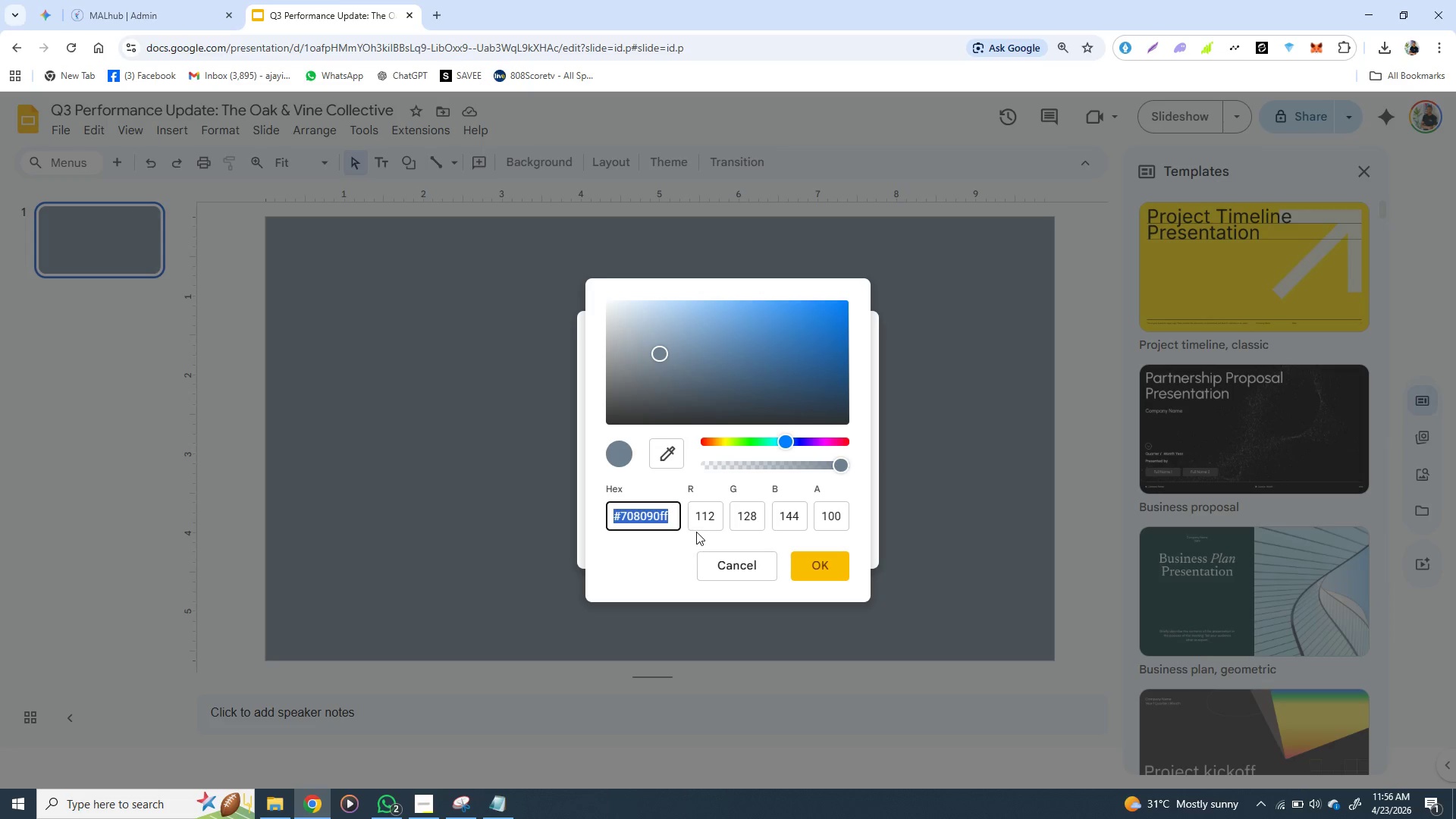 
key(Control+V)
 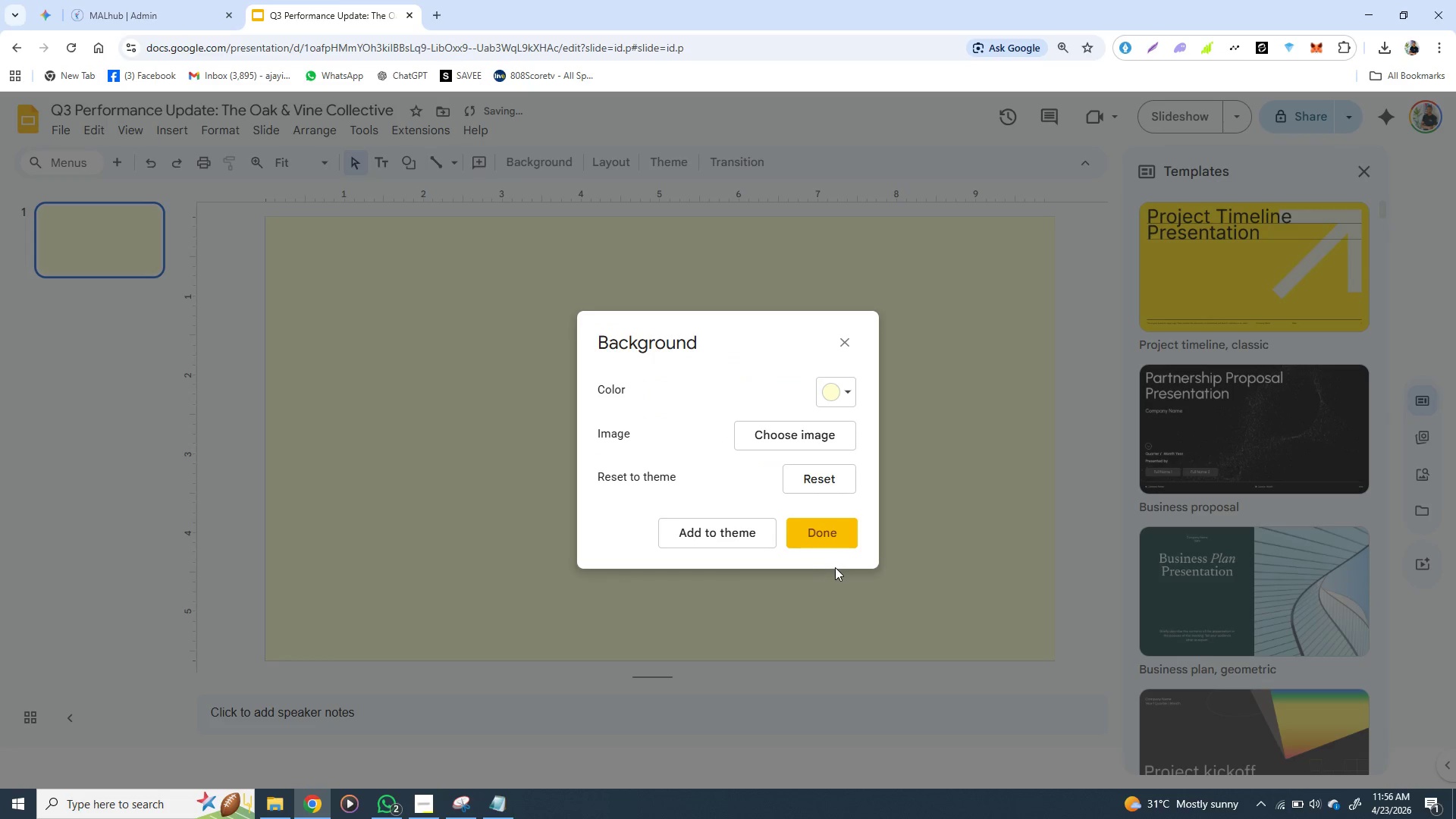 
left_click([835, 532])
 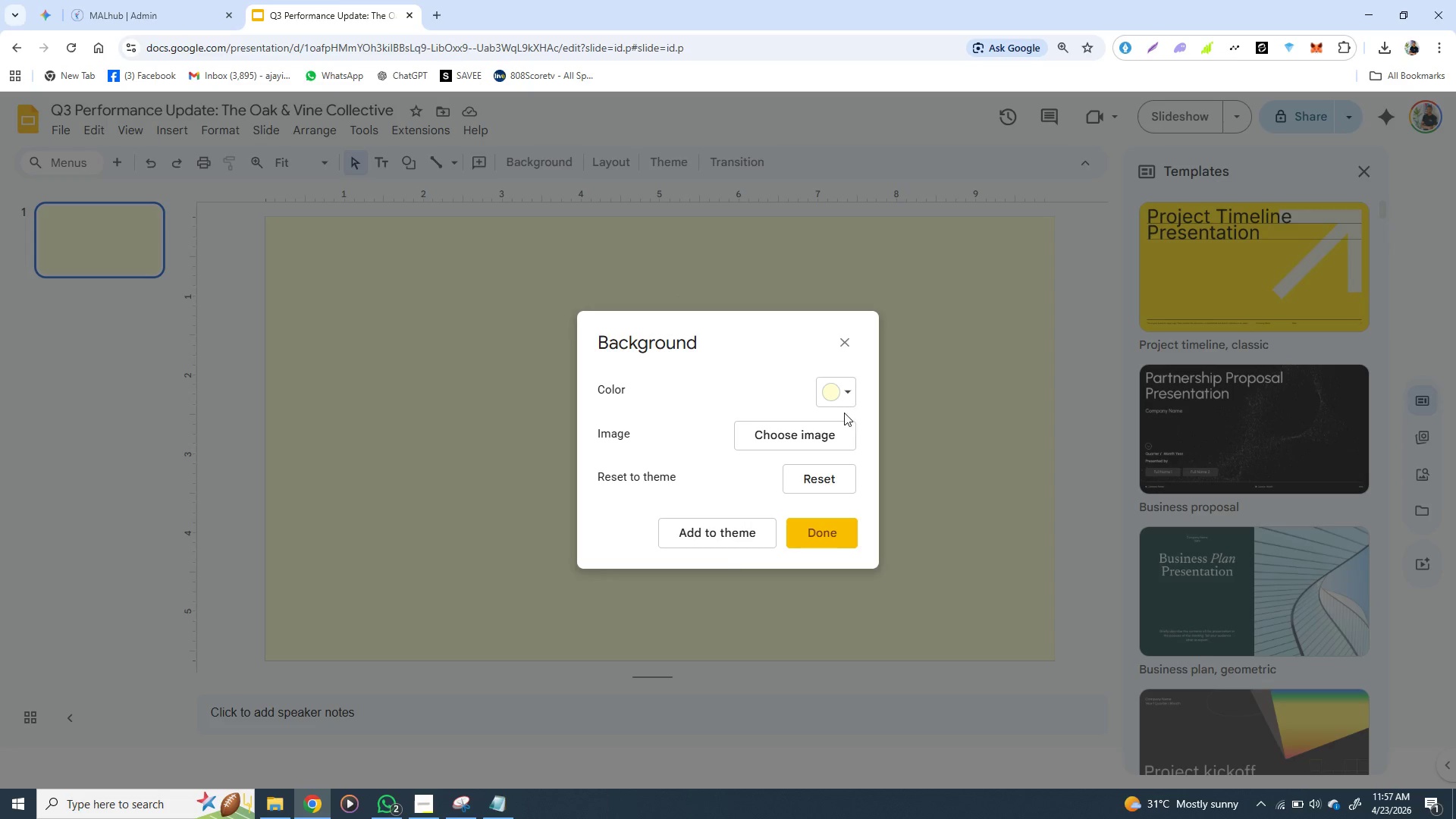 
wait(7.39)
 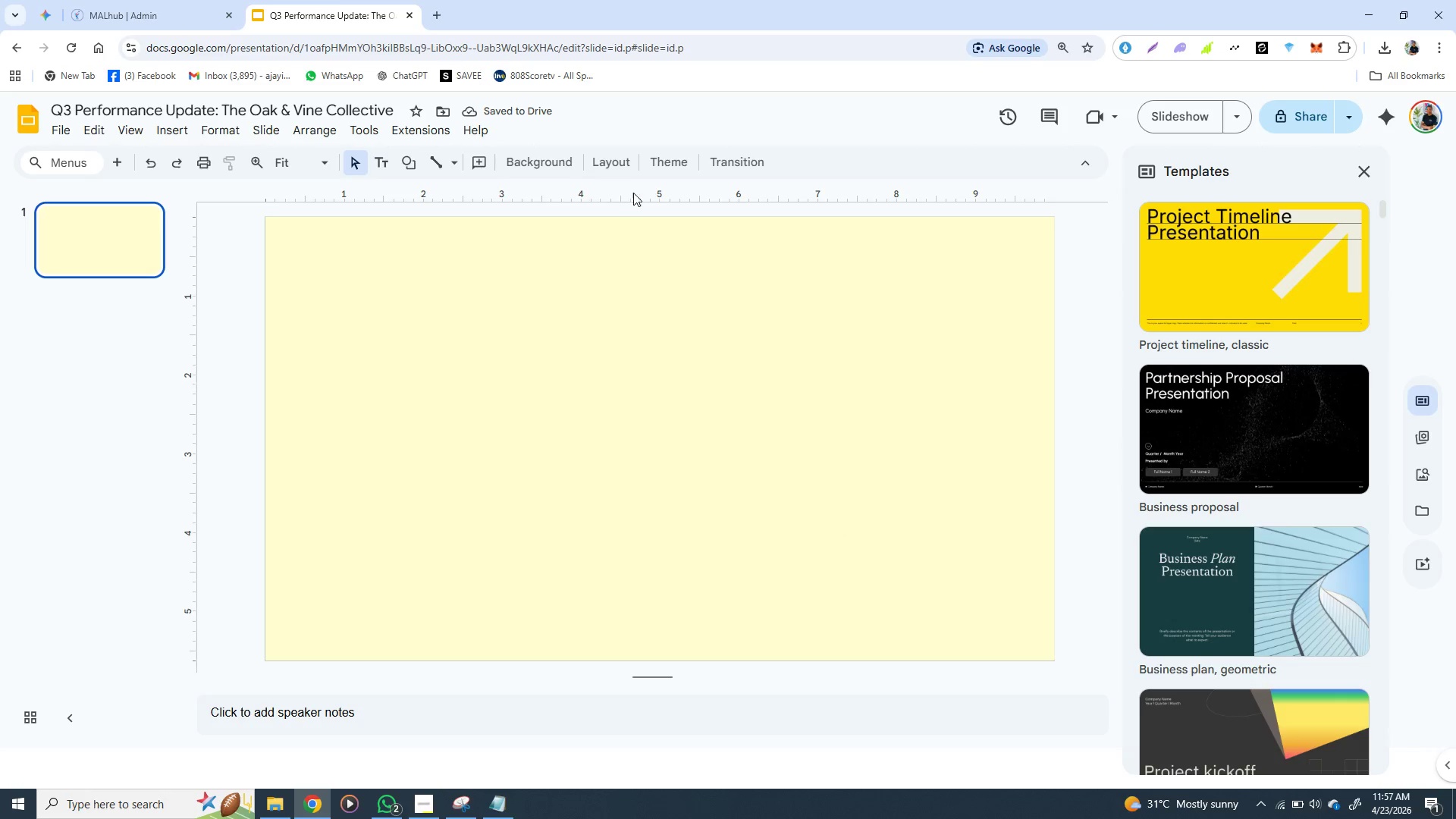 
left_click([511, 798])
 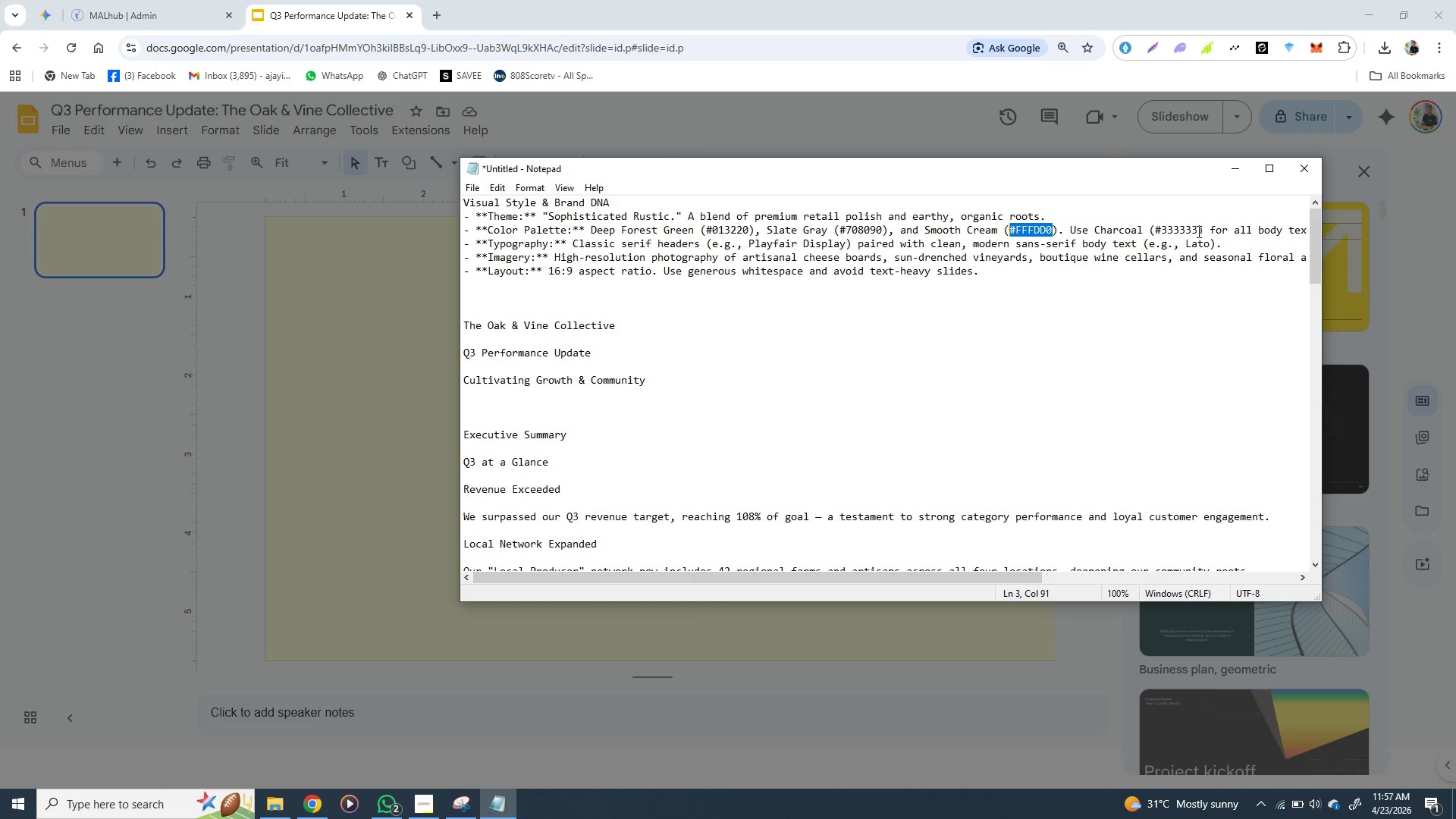 
left_click_drag(start_coordinate=[1197, 228], to_coordinate=[1156, 228])
 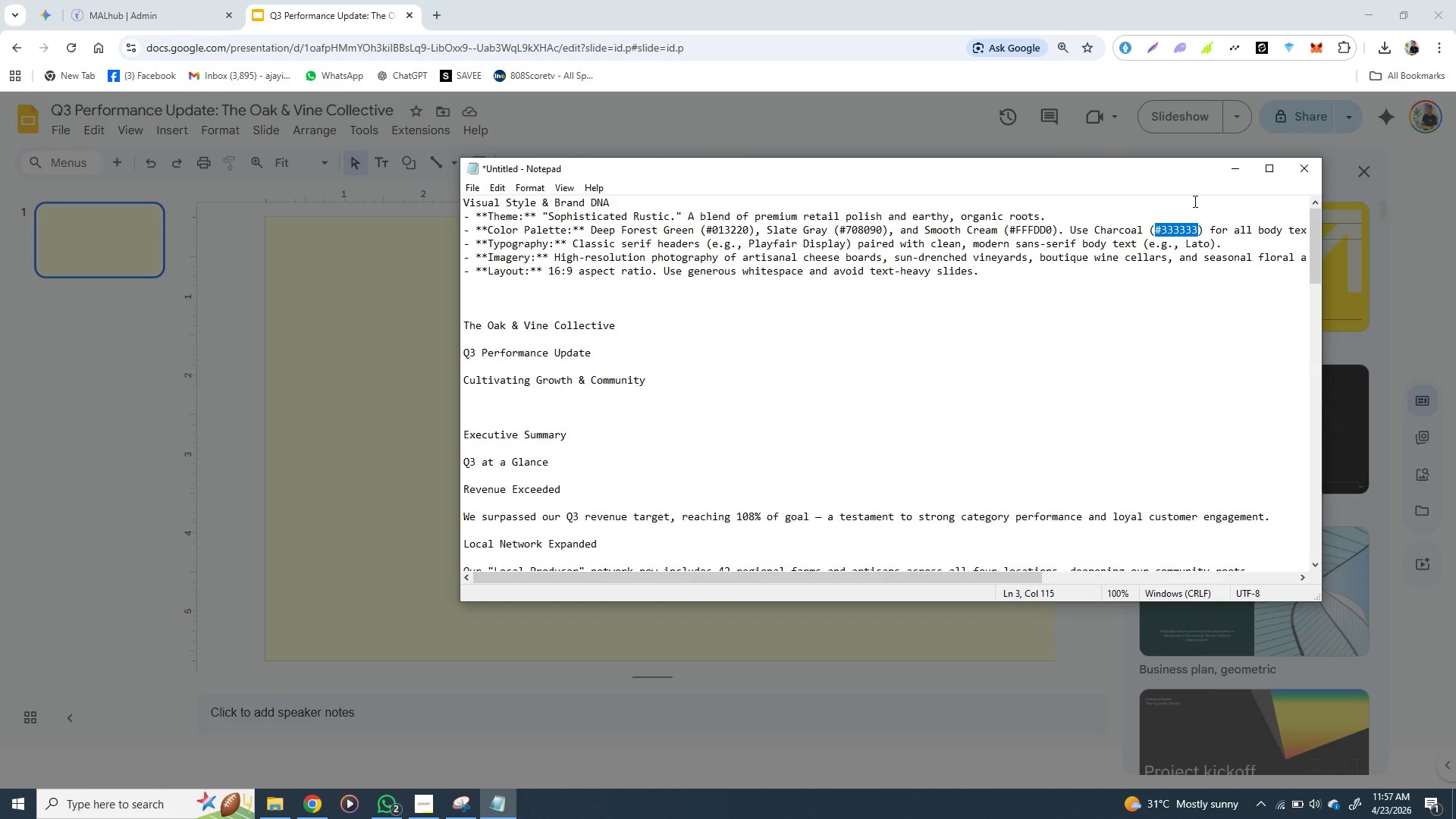 
hold_key(key=ControlLeft, duration=1.53)
 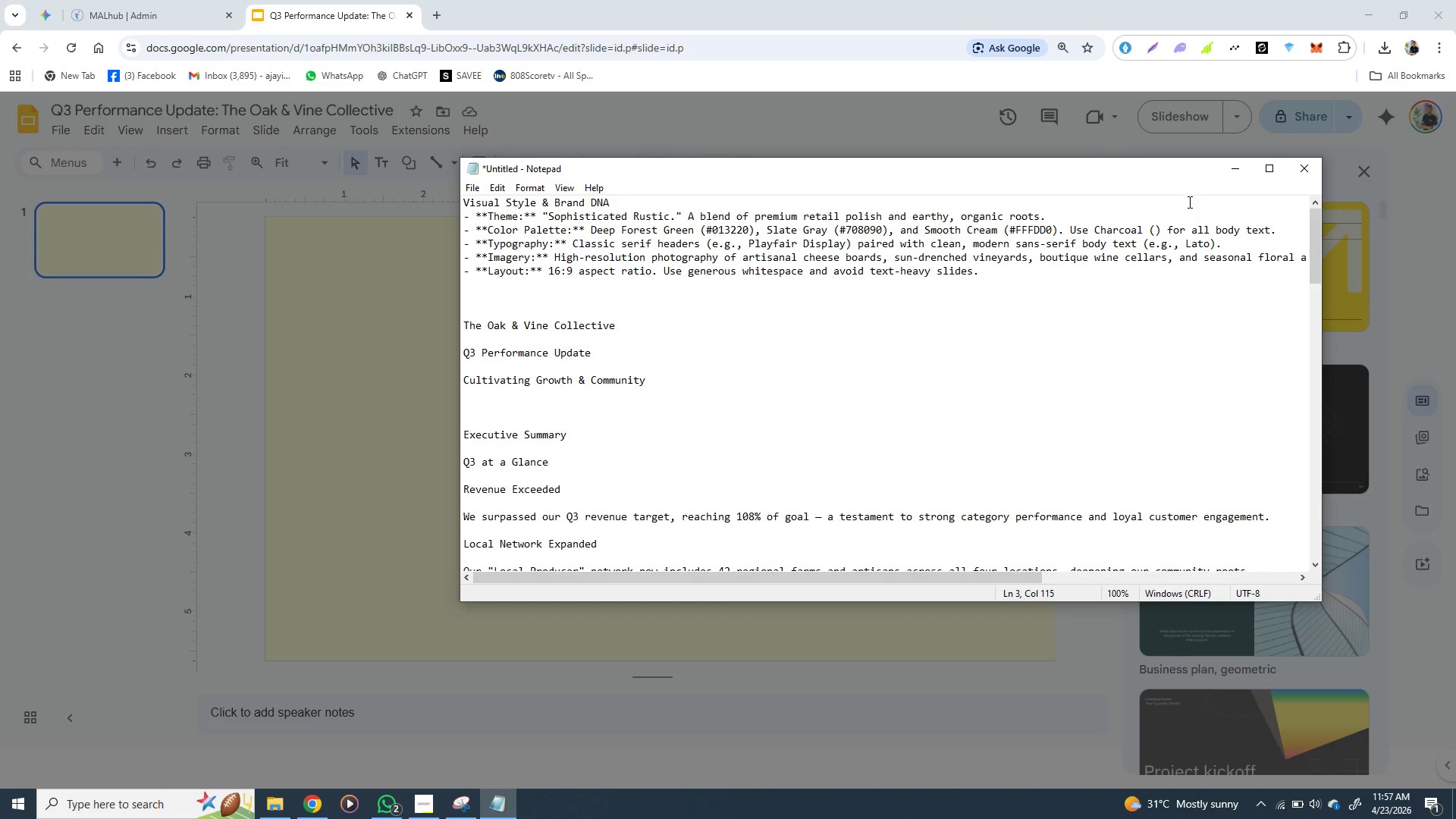 
key(Control+X)
 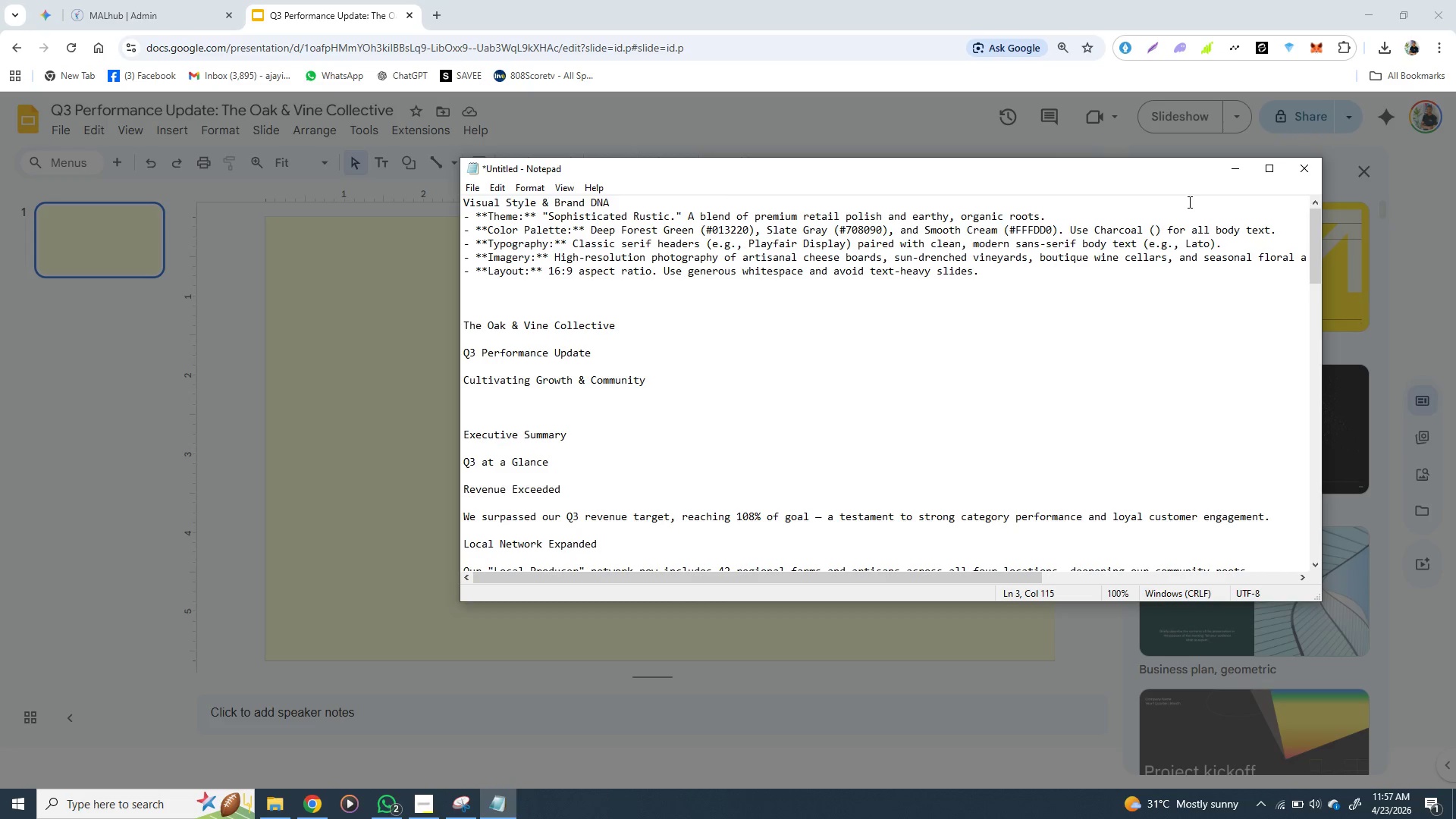 
key(Control+Z)
 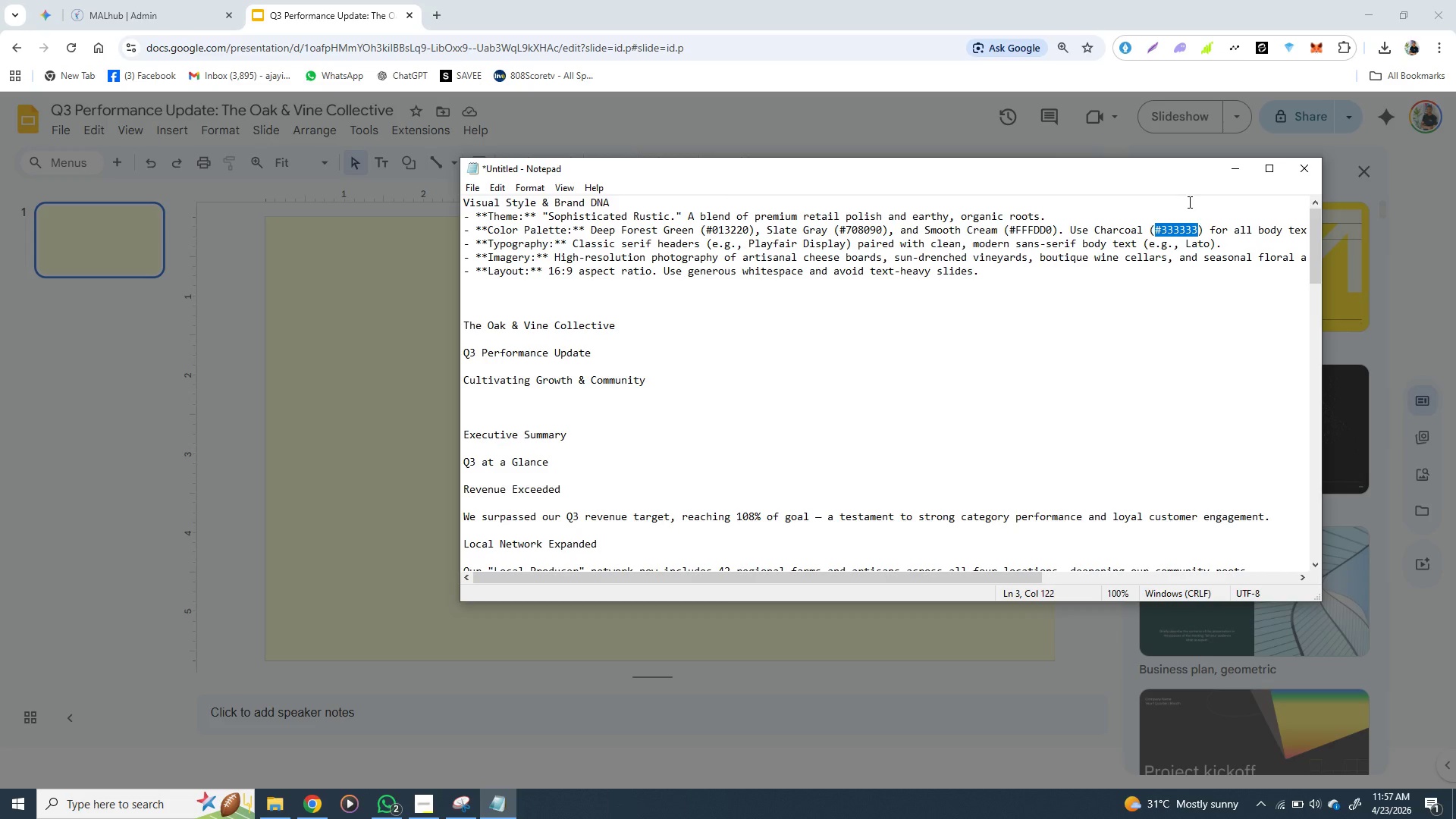 
key(Control+C)
 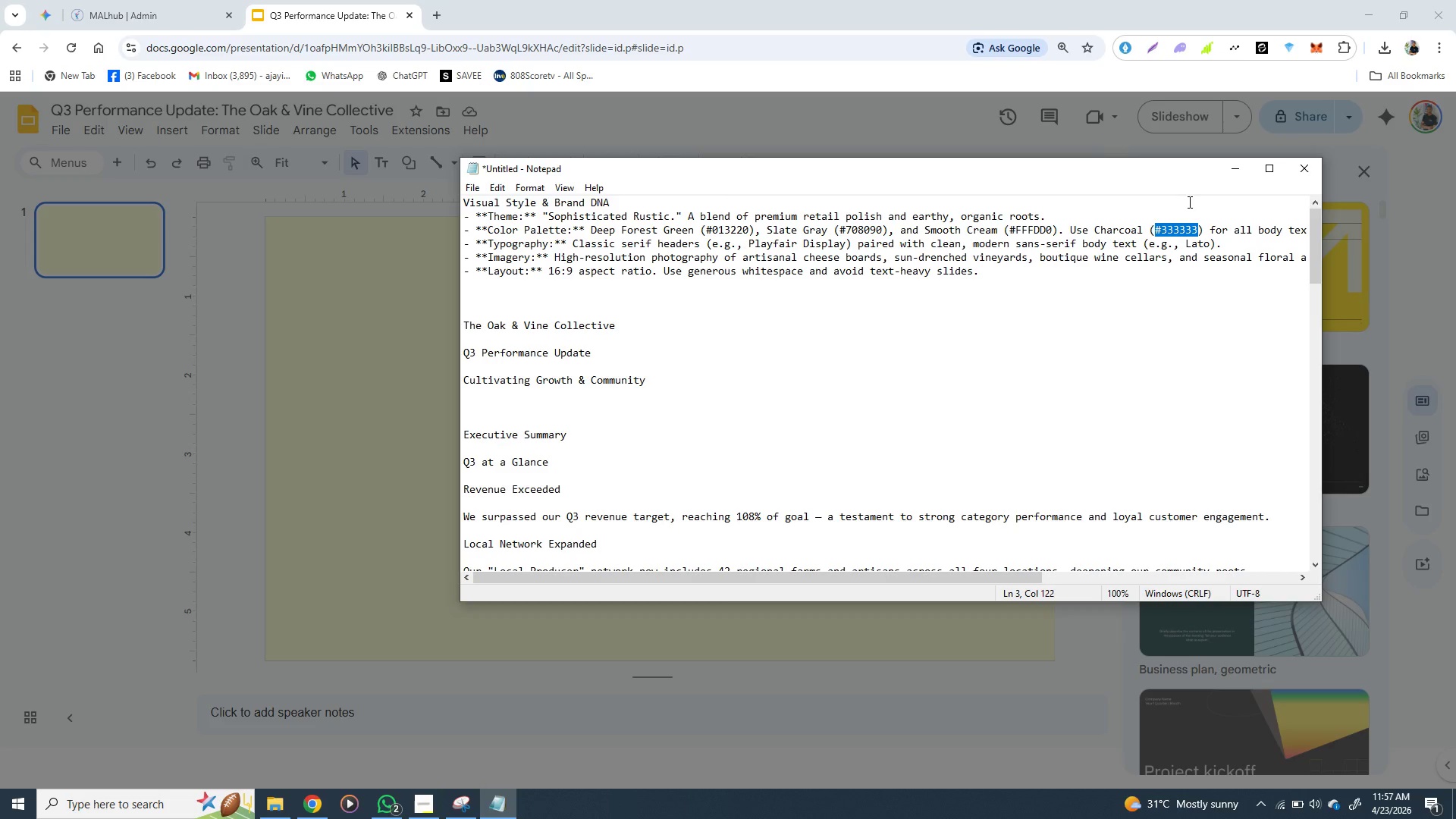 
key(Control+C)
 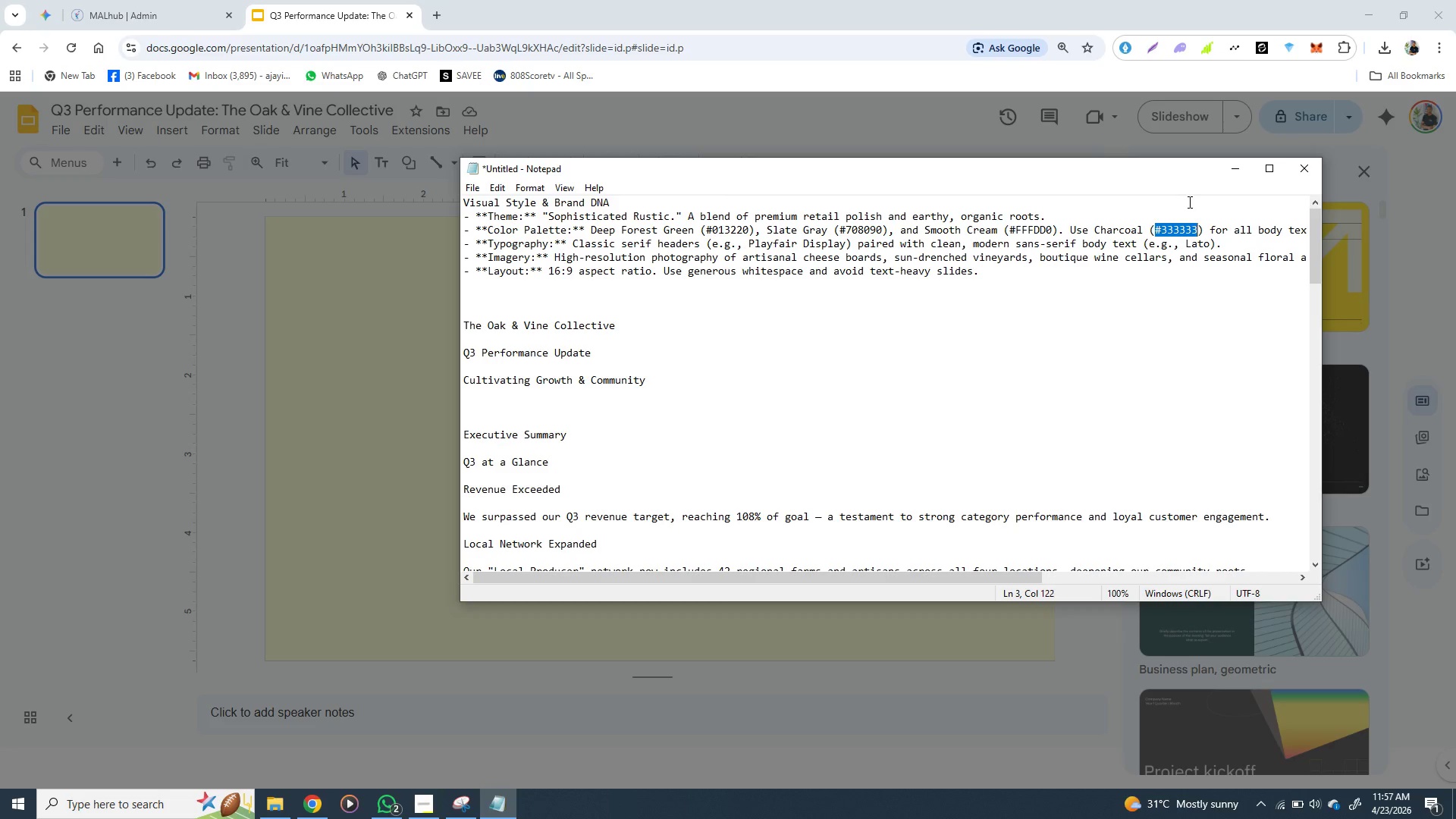 
key(Control+C)
 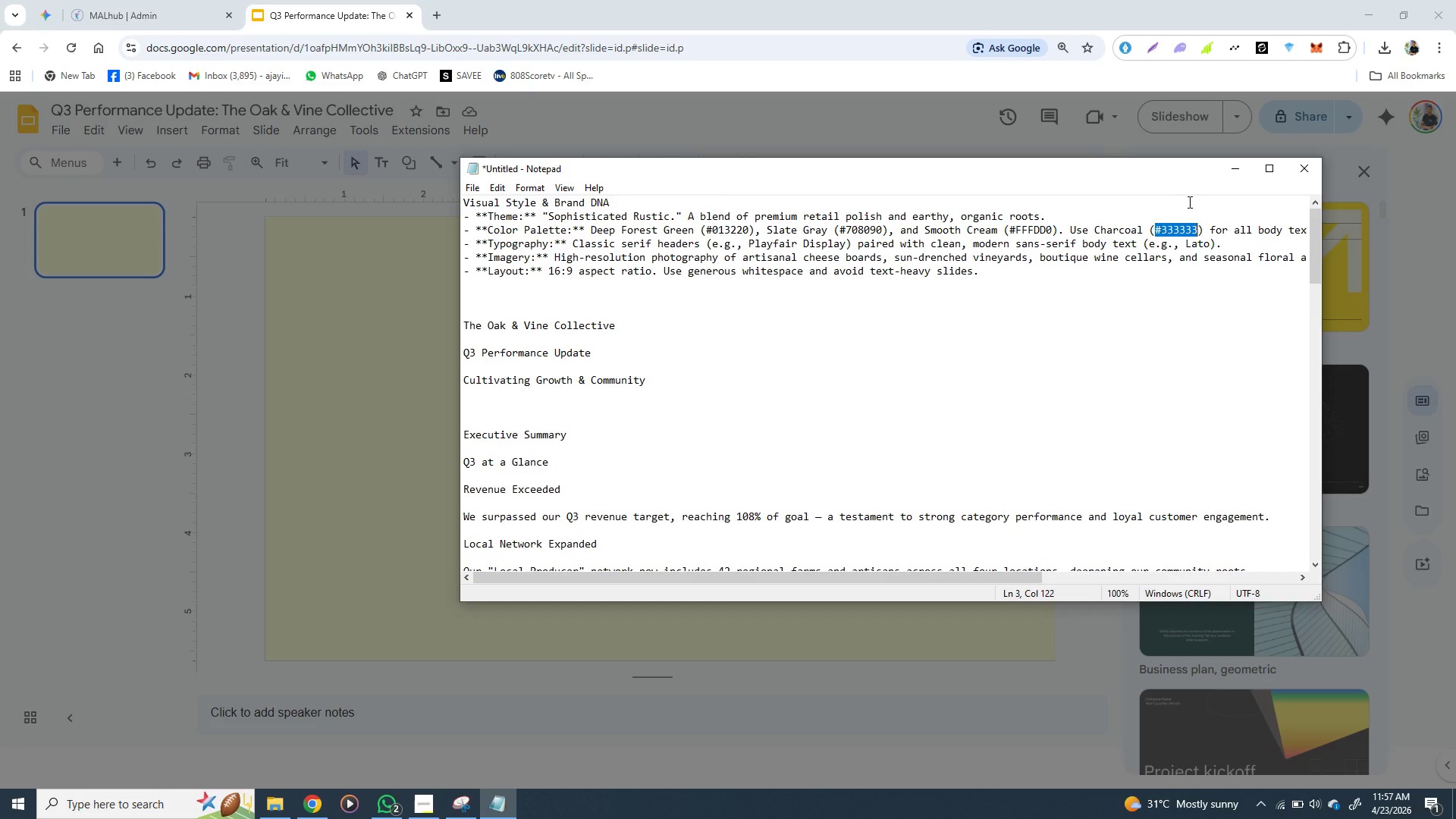 
key(Control+C)
 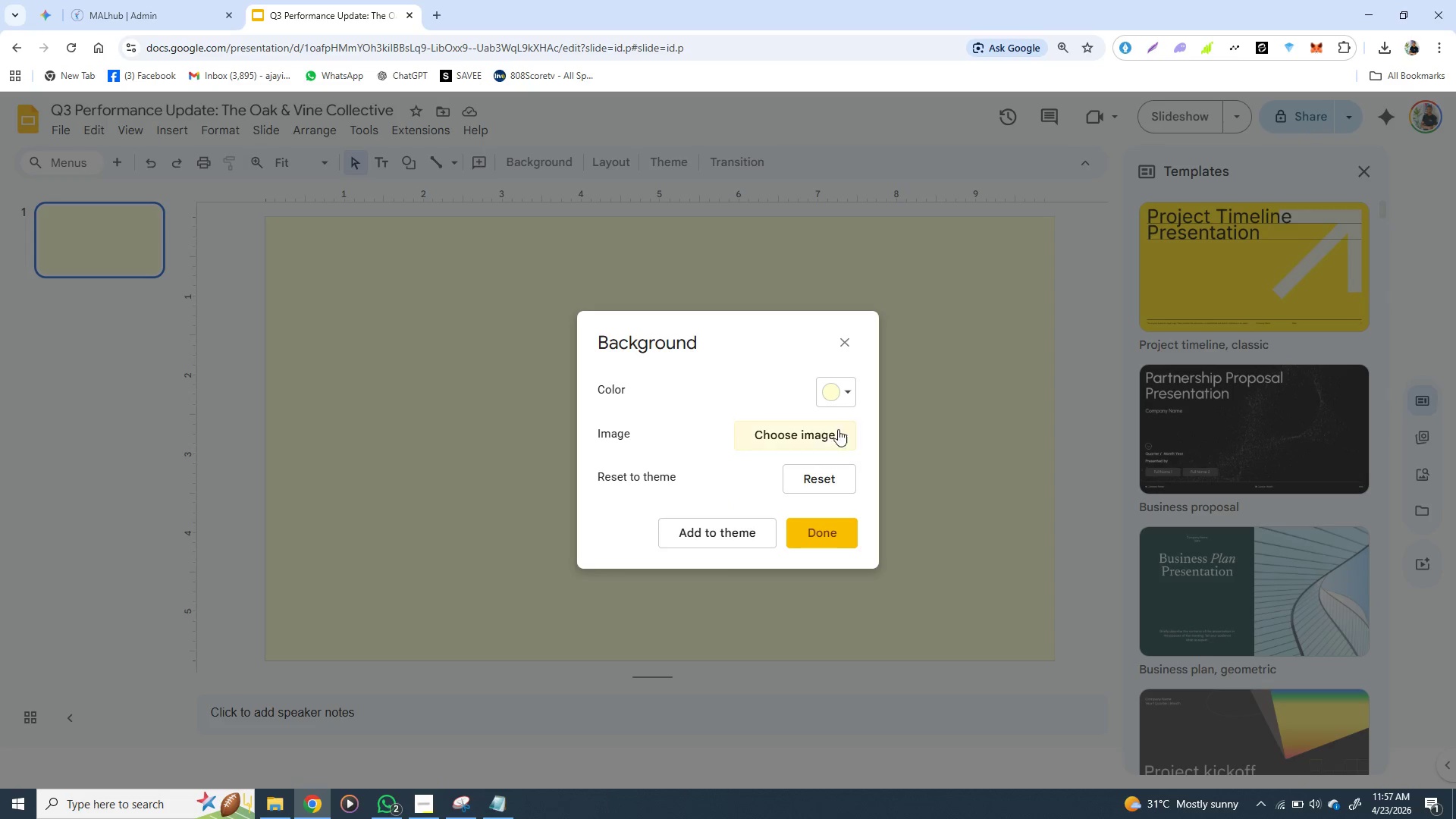 
left_click([852, 393])
 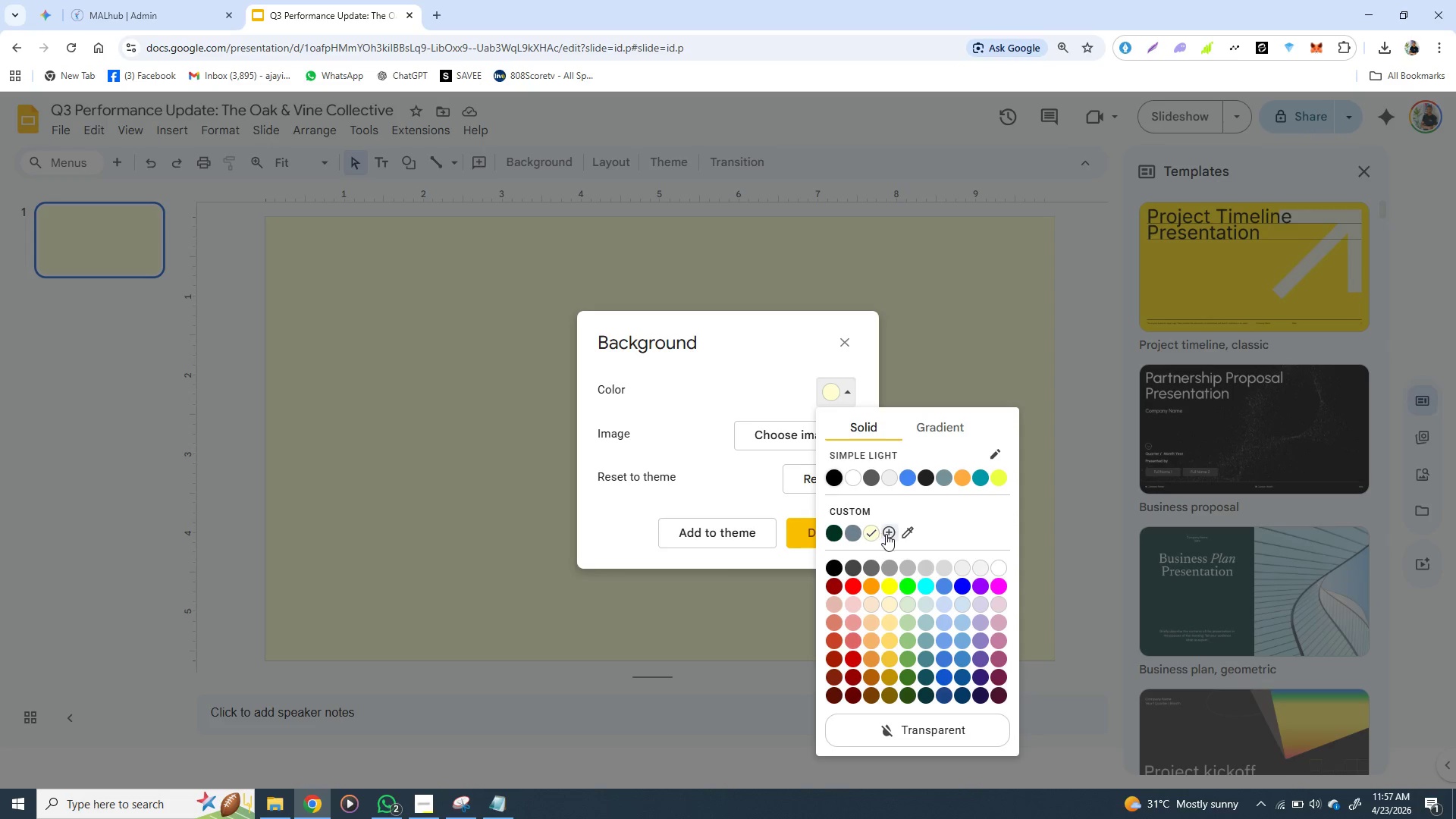 
left_click([887, 534])
 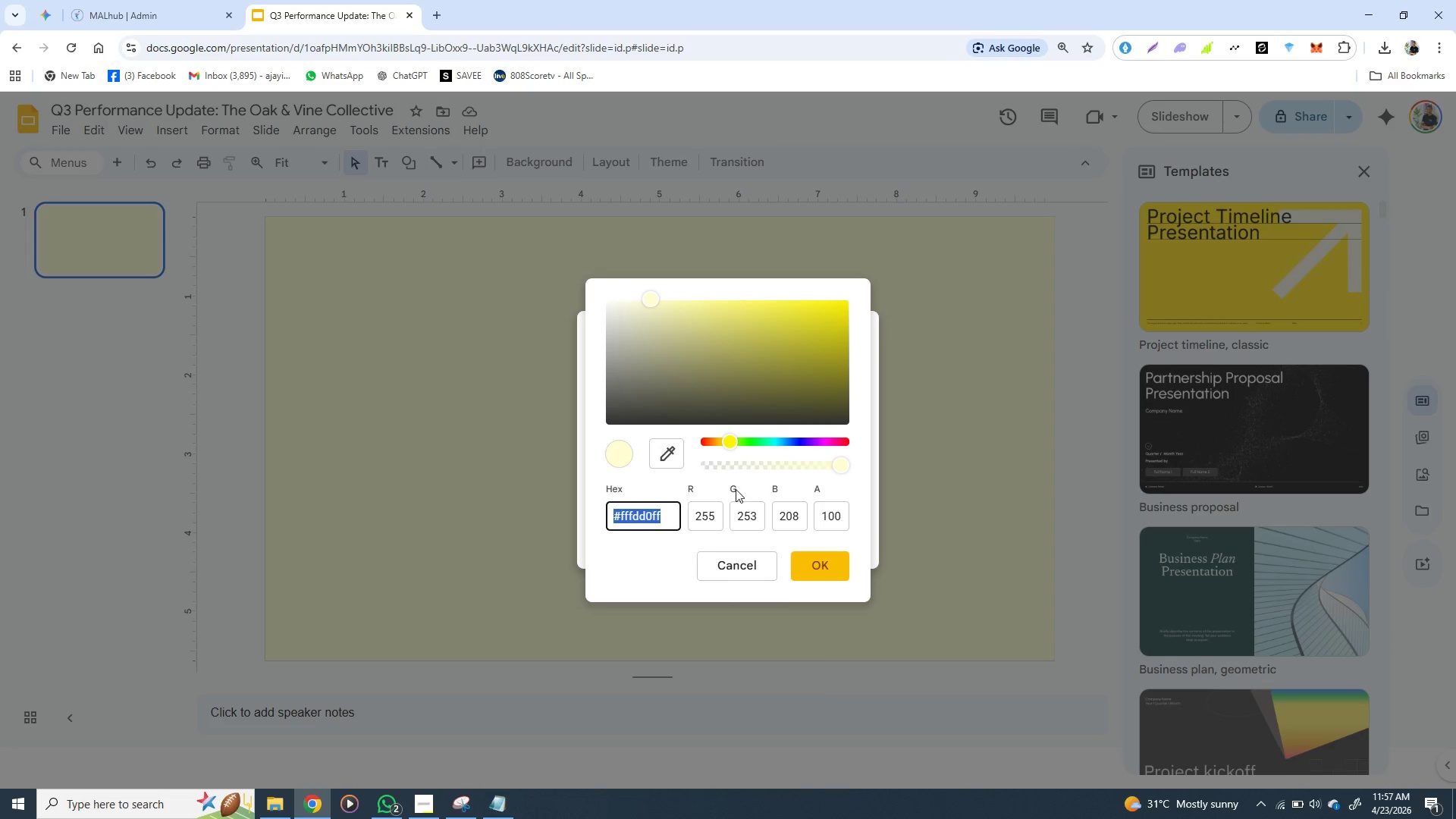 
key(Control+V)
 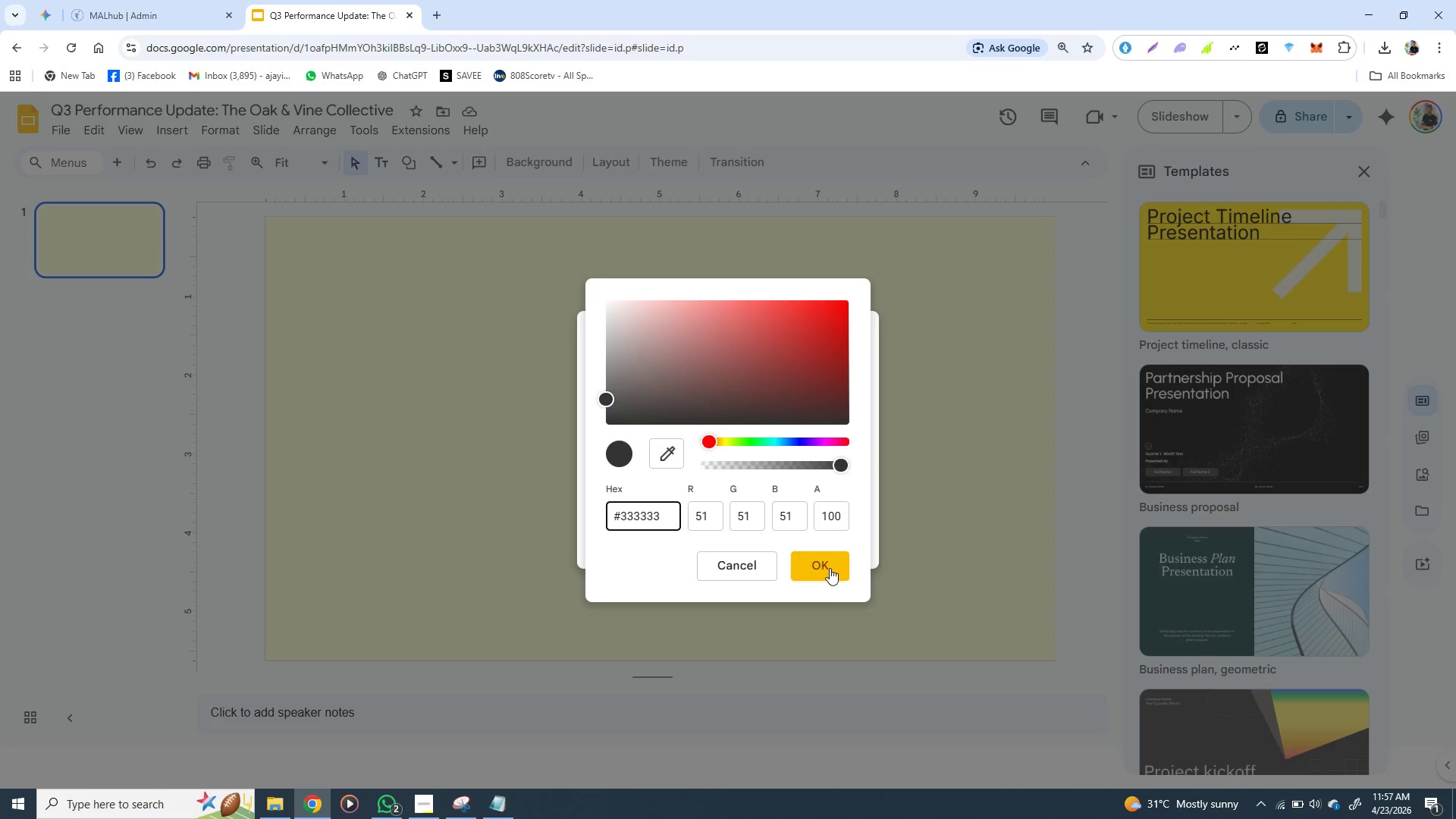 
left_click([829, 565])
 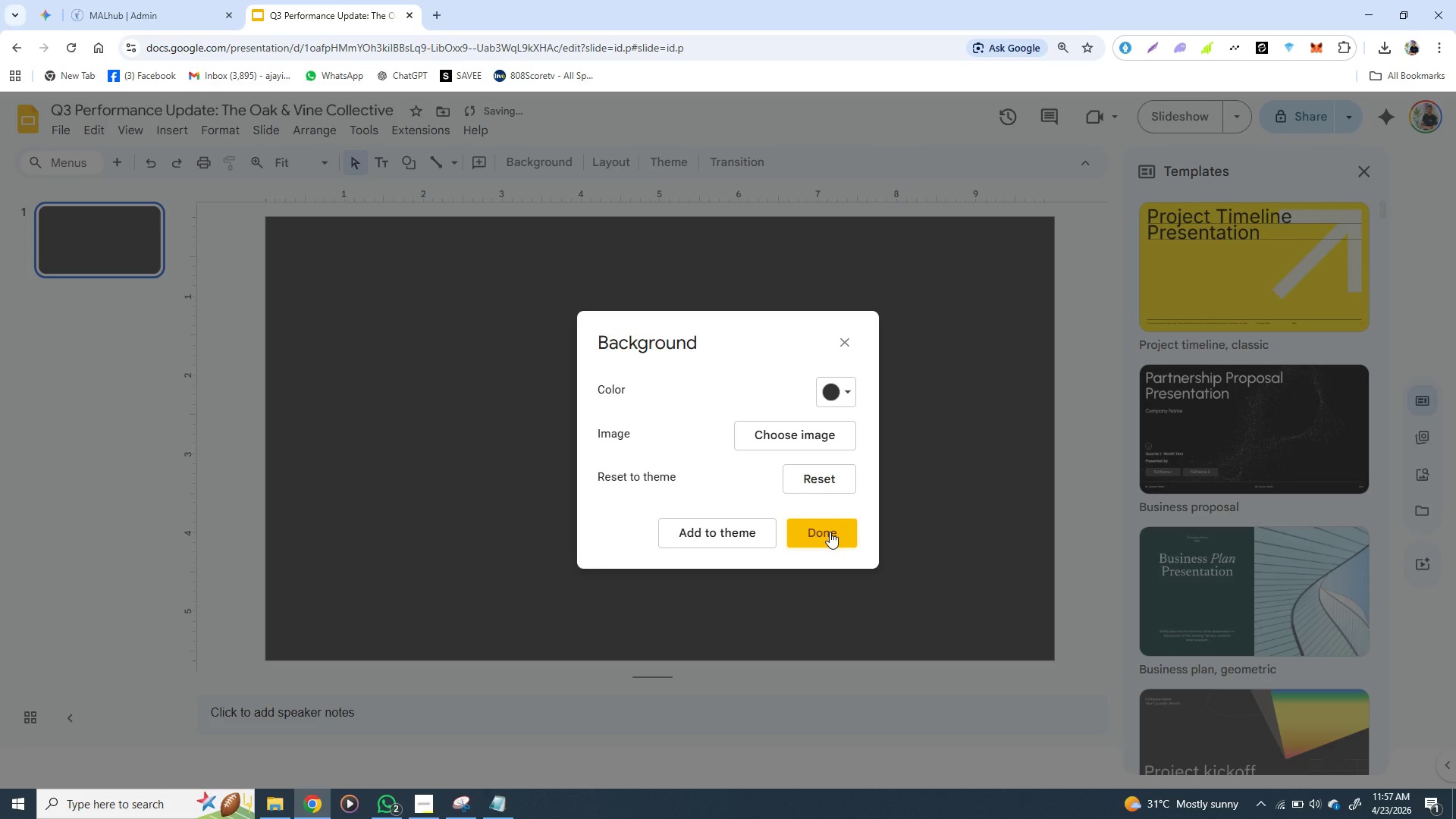 
left_click([830, 531])
 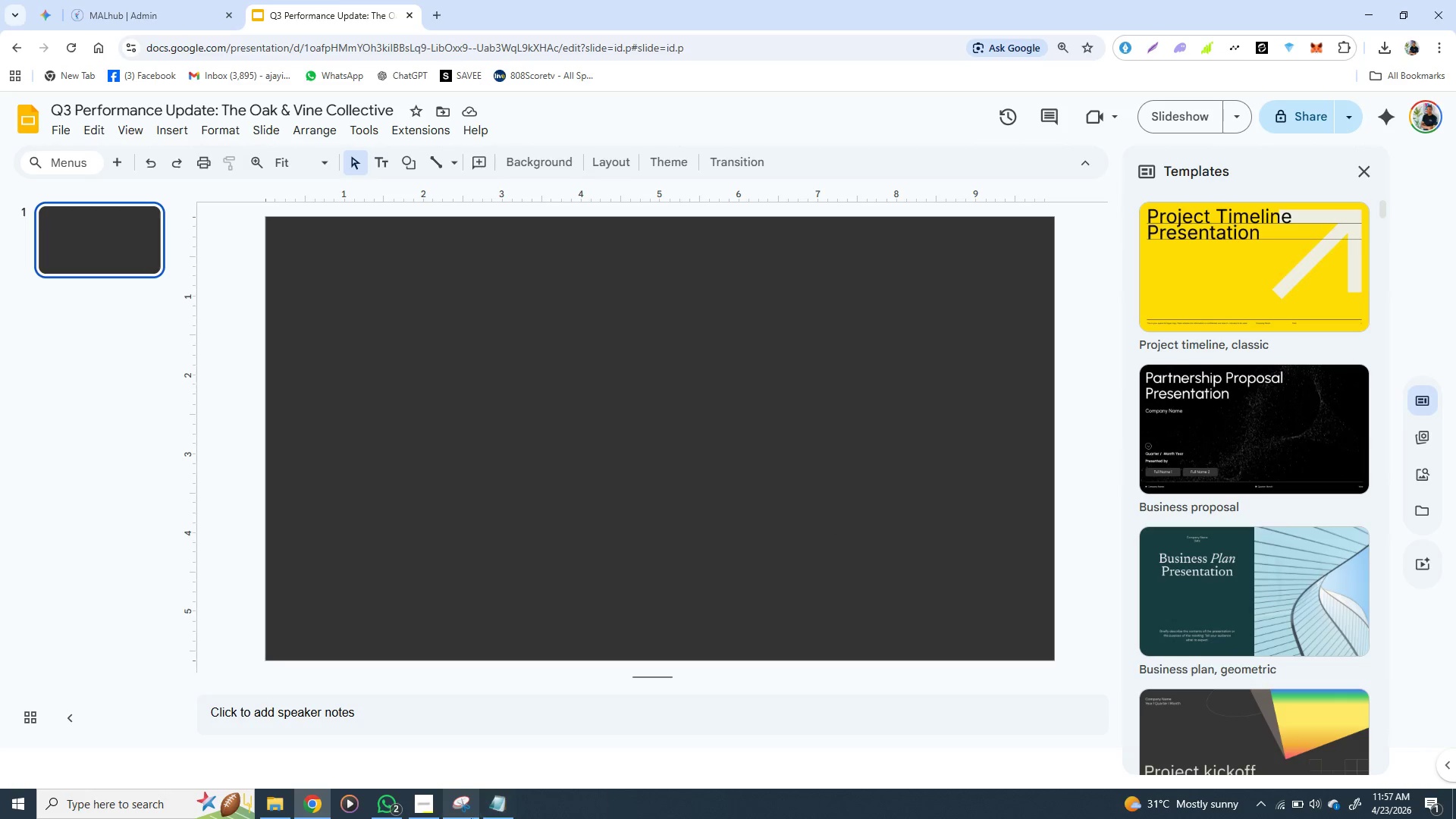 
wait(5.08)
 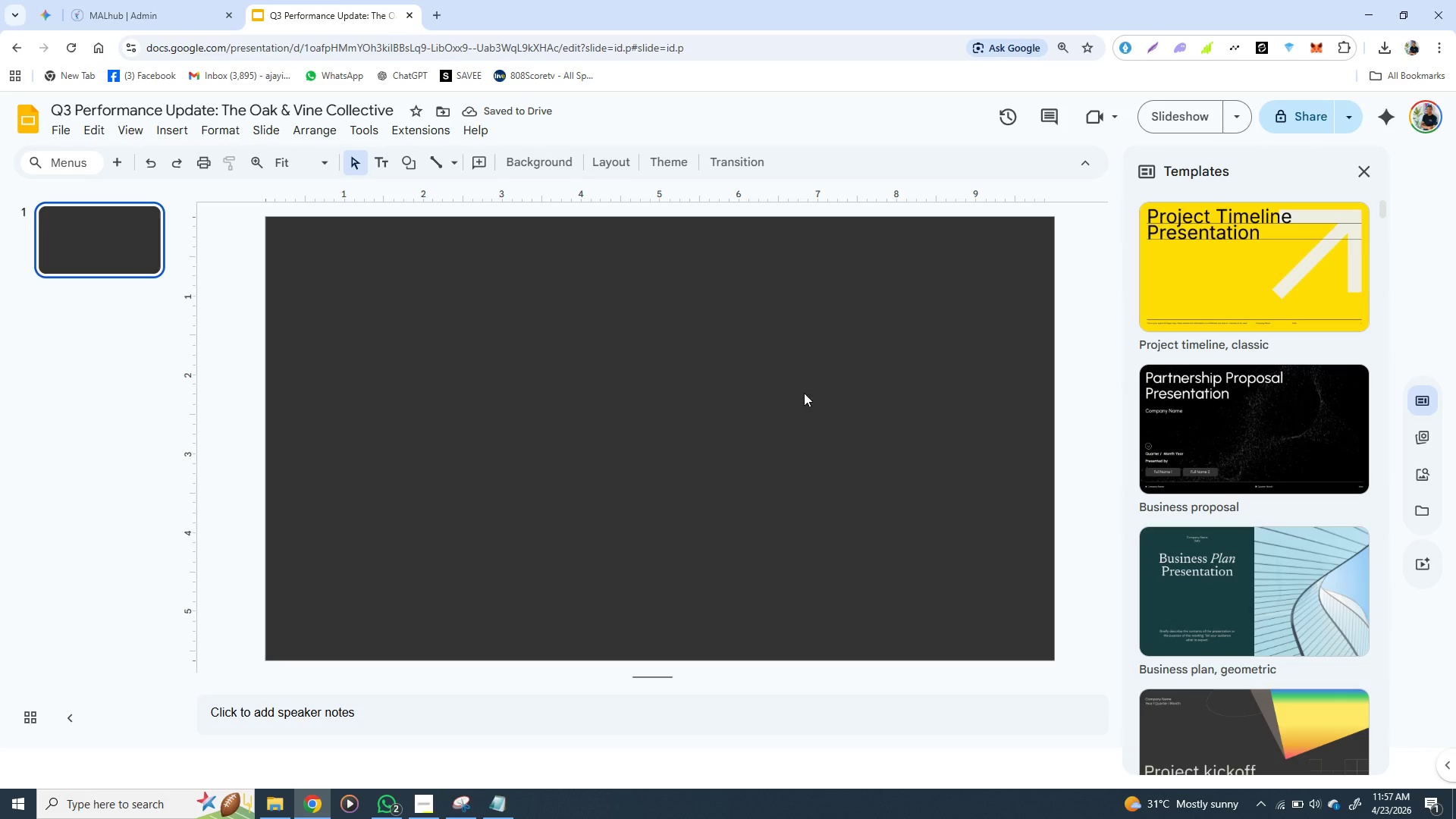 
left_click([500, 805])
 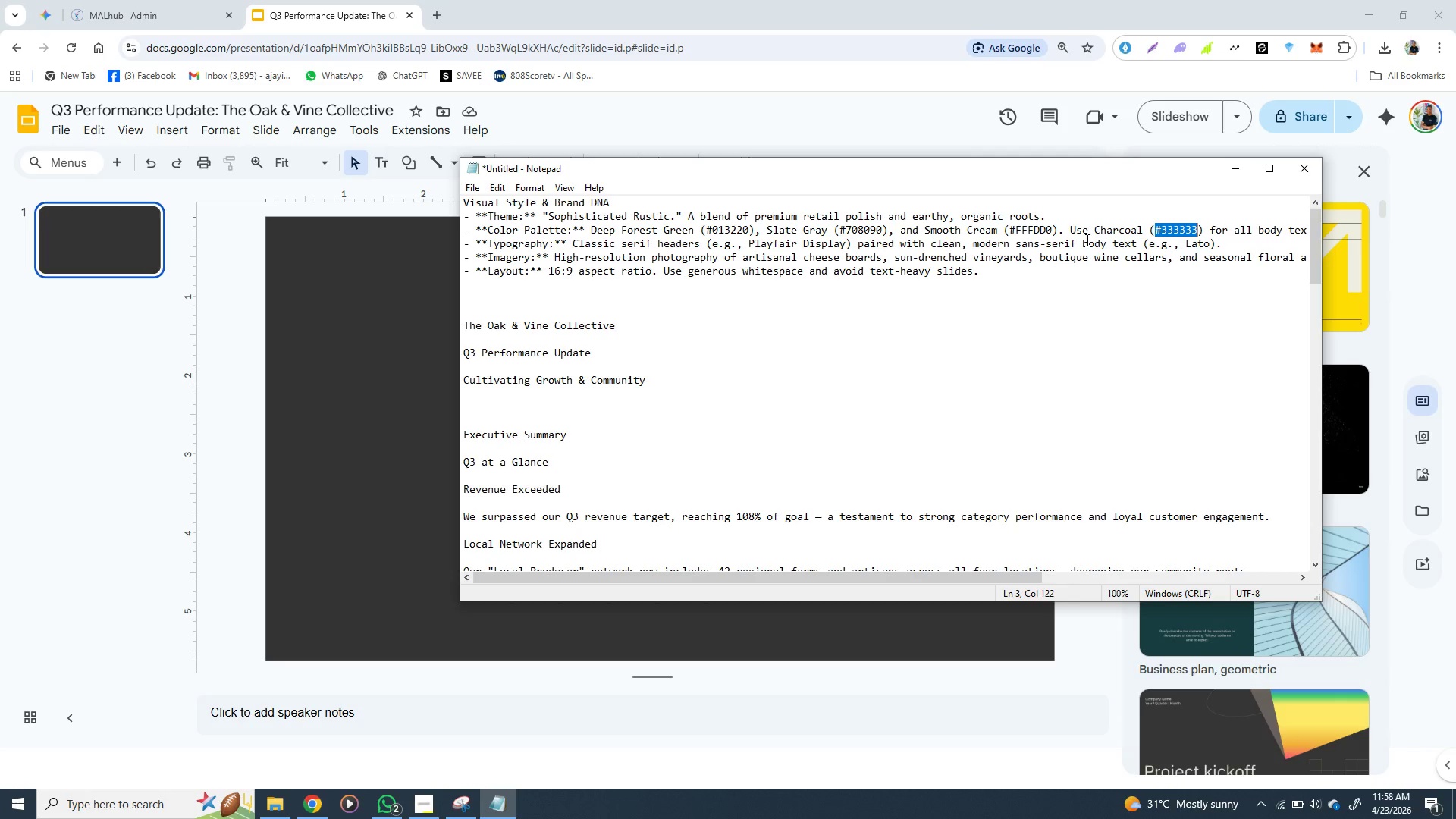 
wait(57.73)
 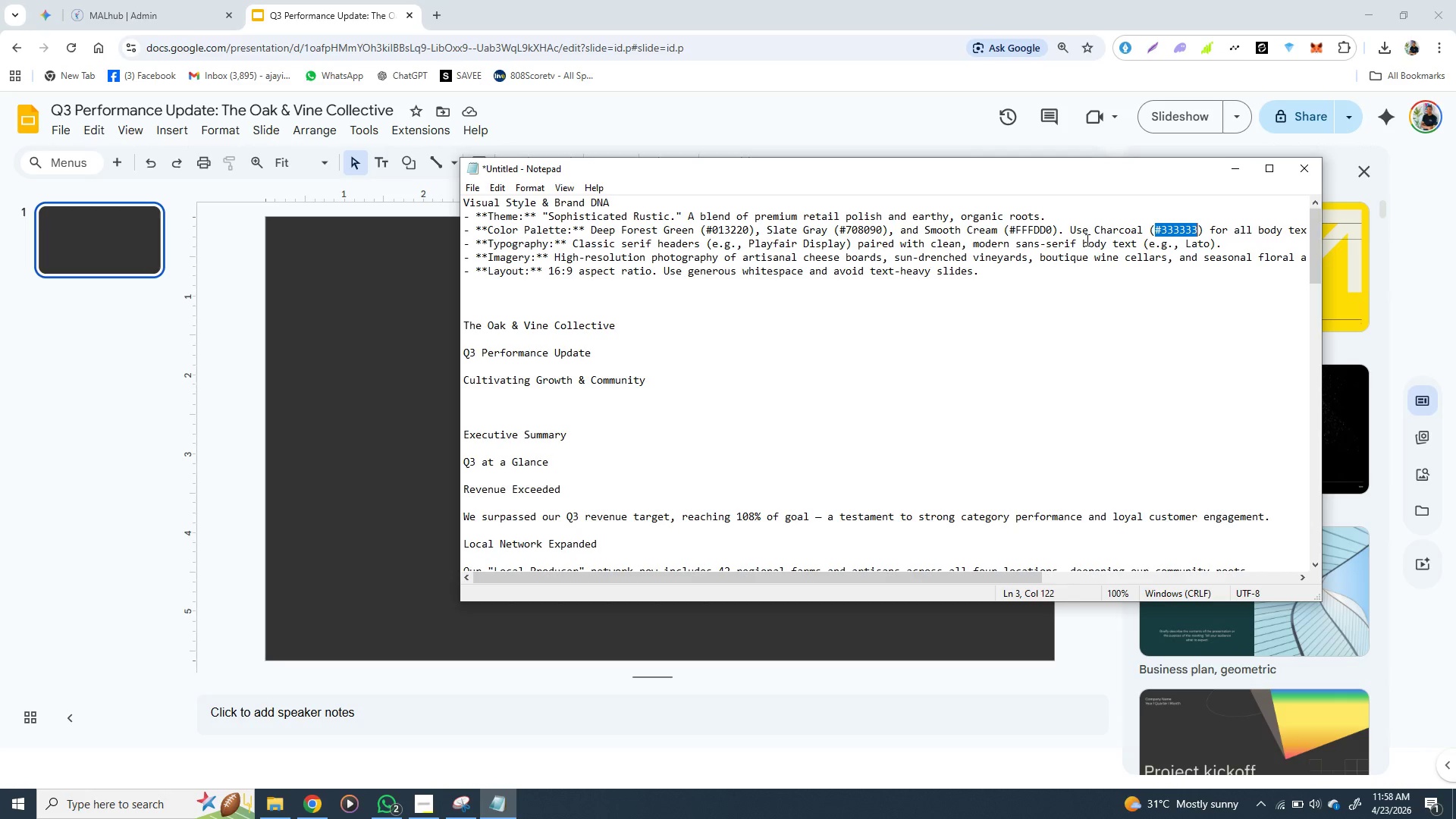 
left_click([420, 355])
 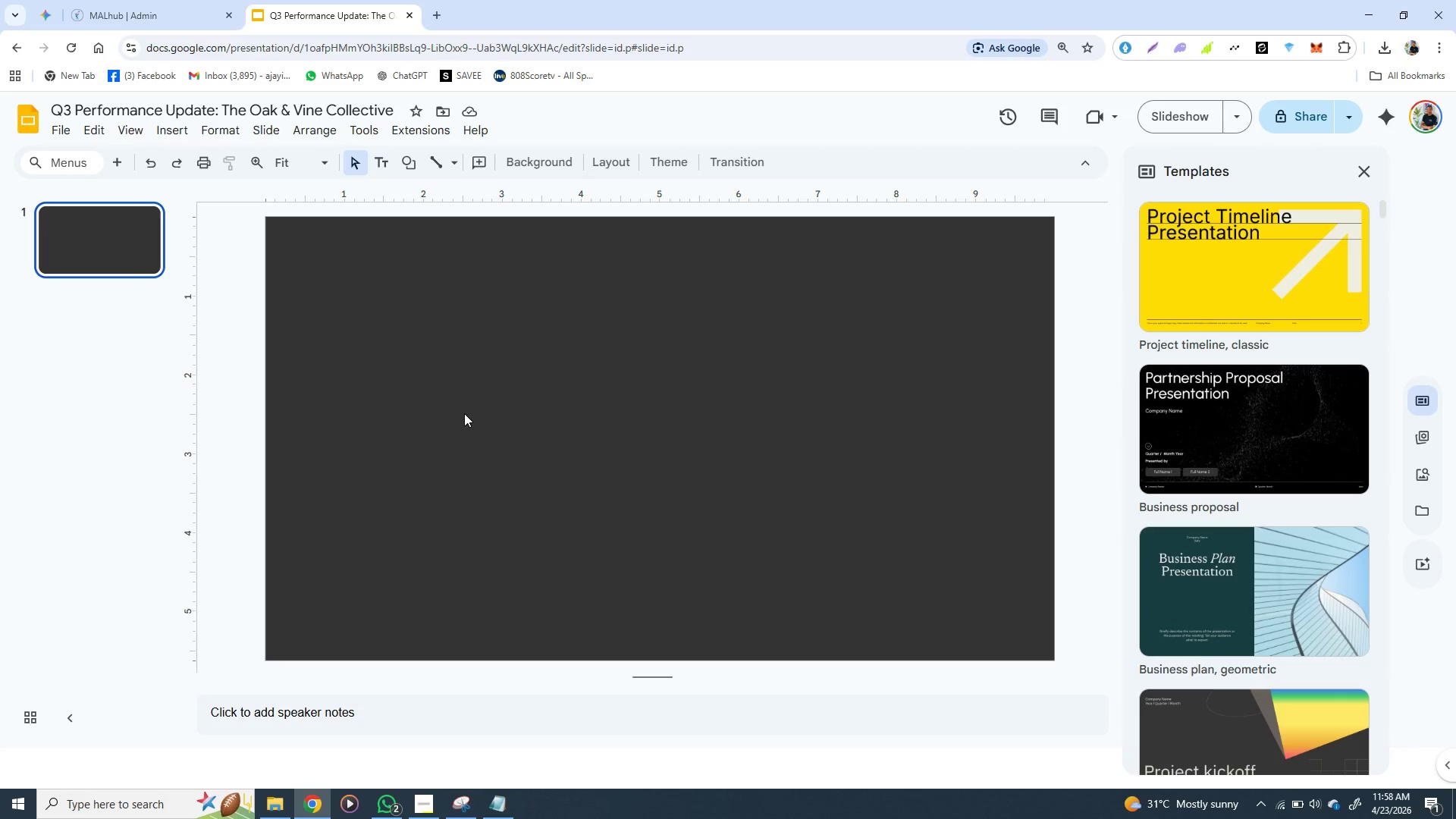 
scroll: coordinate [467, 418], scroll_direction: down, amount: 1.0
 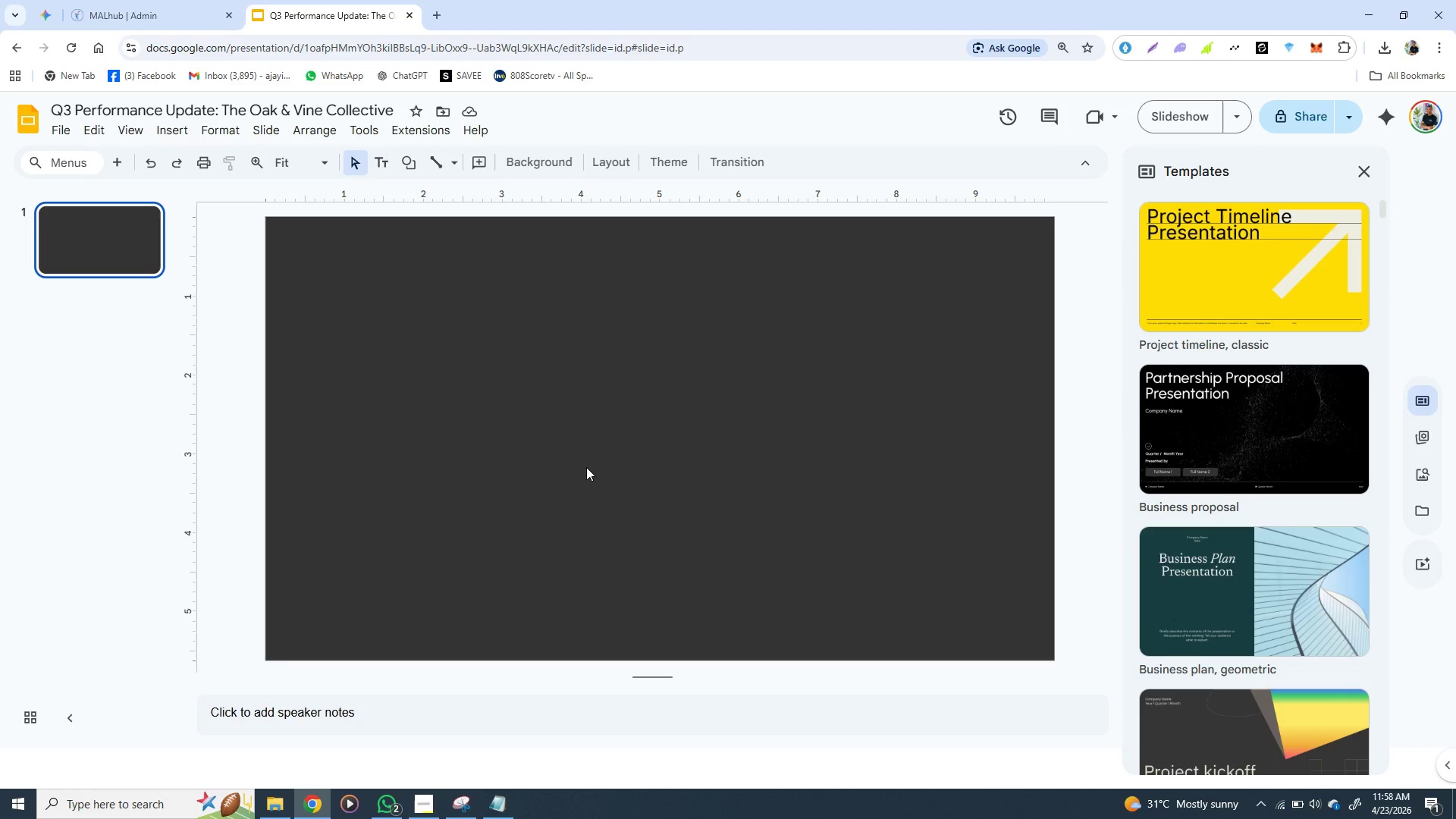 
scroll: coordinate [591, 454], scroll_direction: up, amount: 3.0
 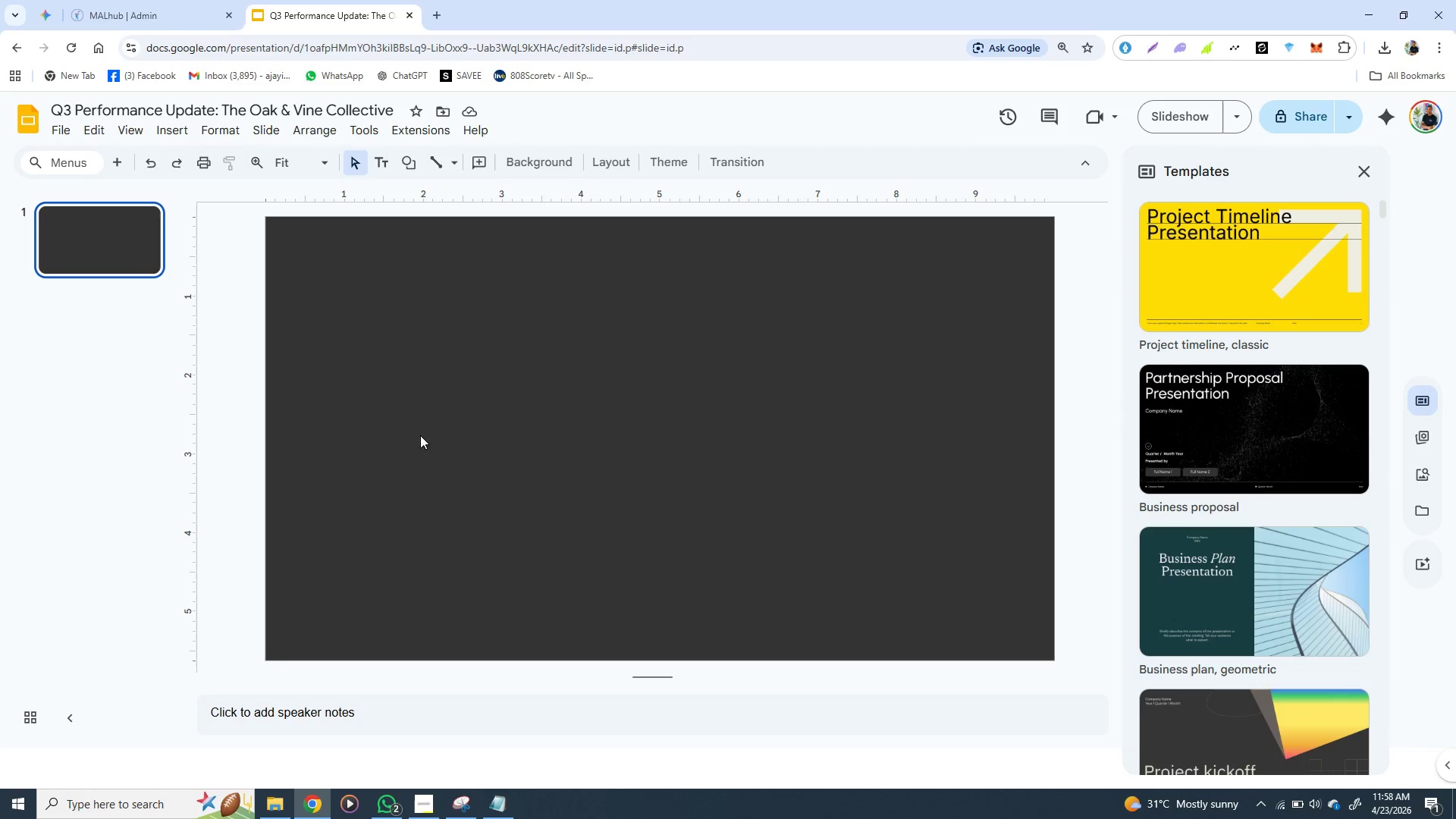 
left_click([436, 427])
 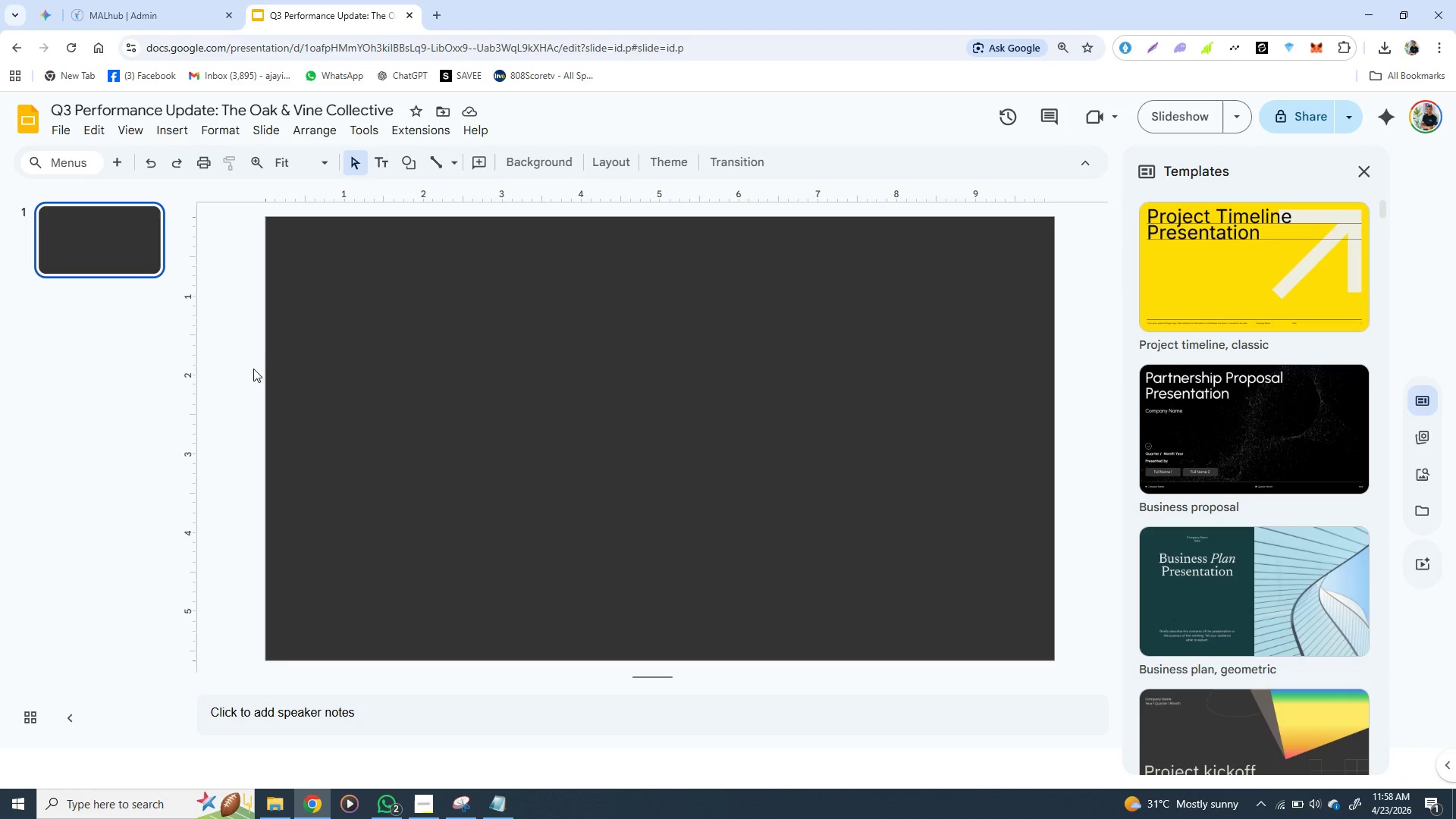 
left_click([243, 369])
 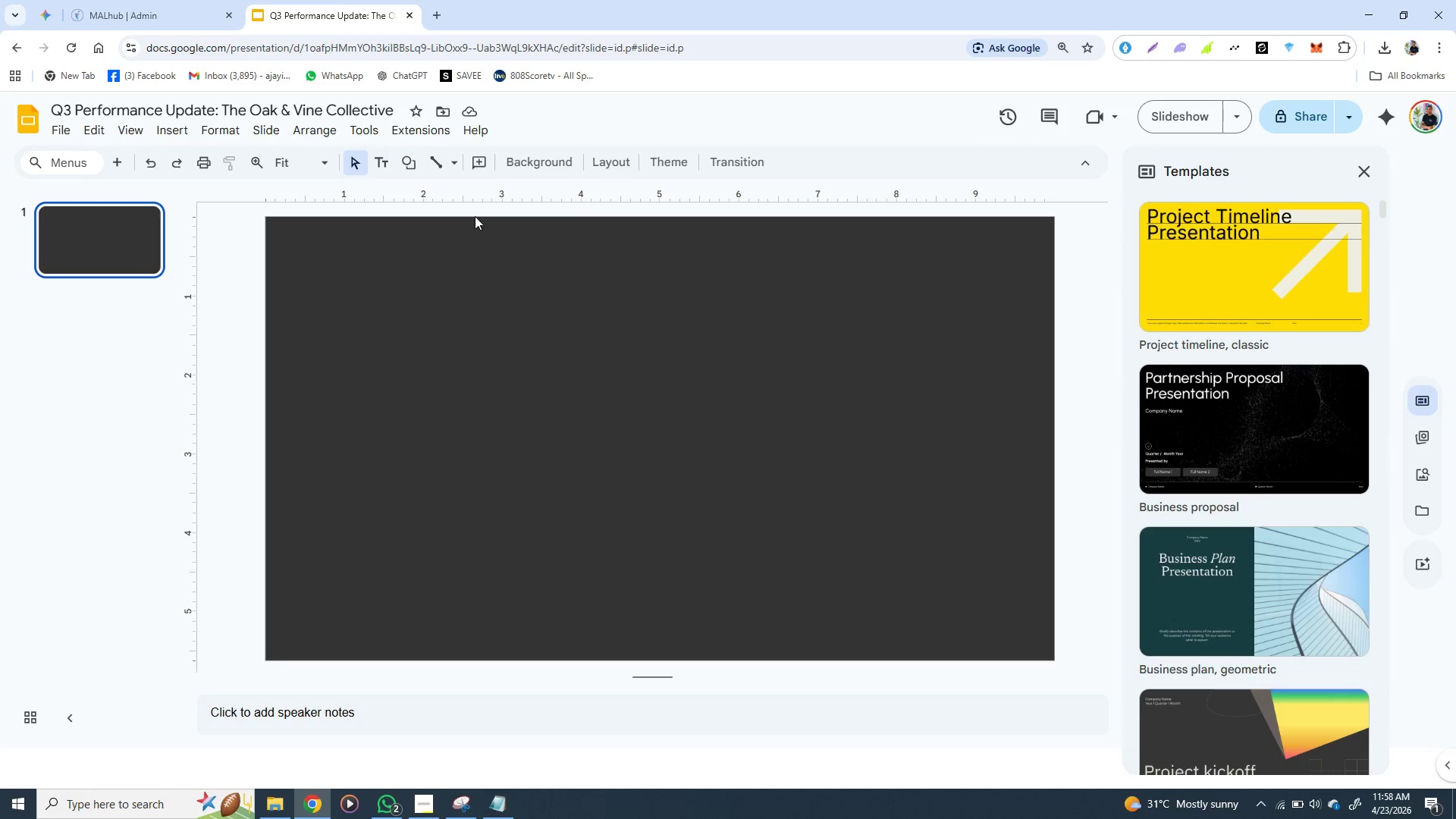 
wait(11.56)
 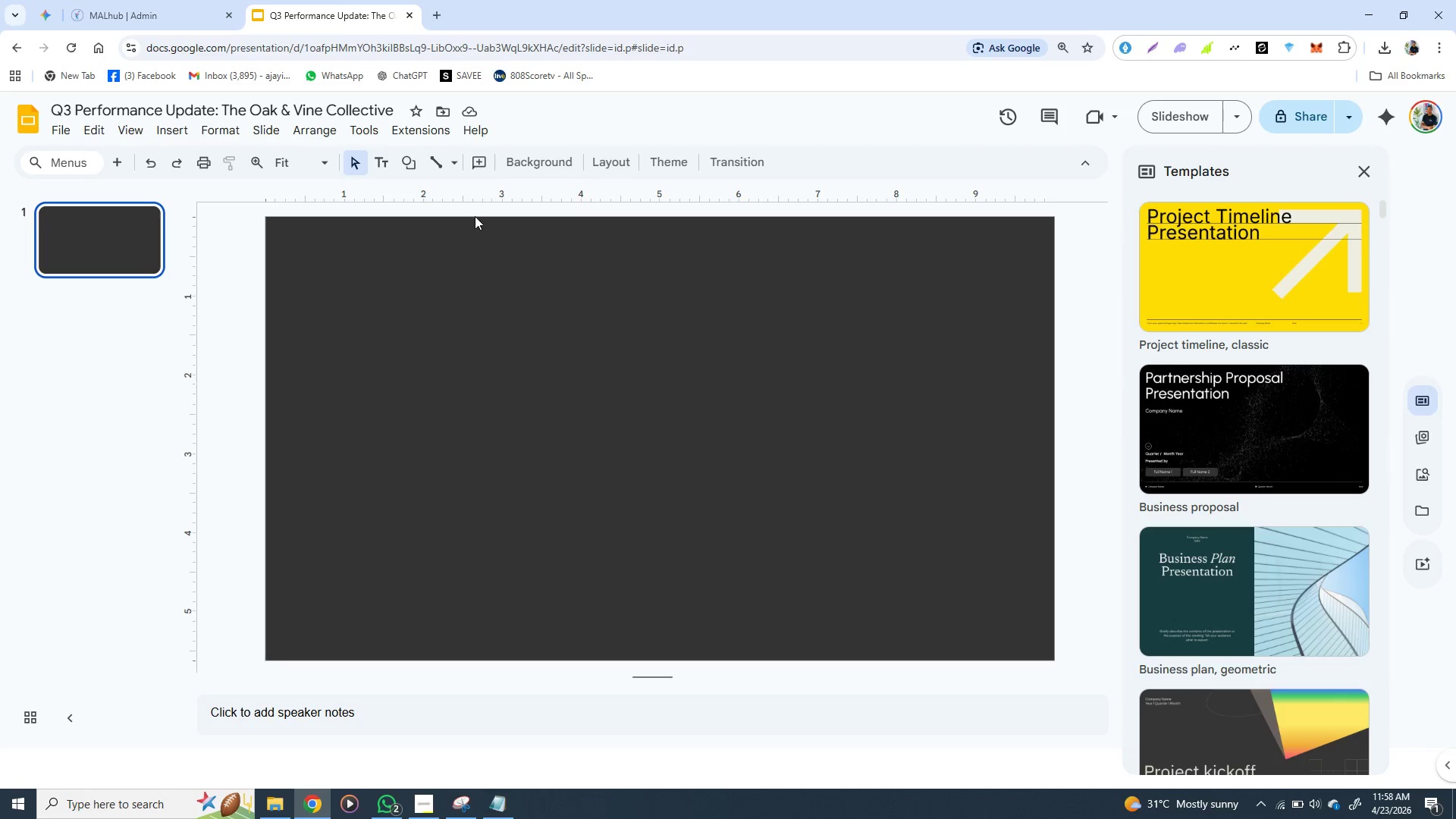 
left_click([872, 532])
 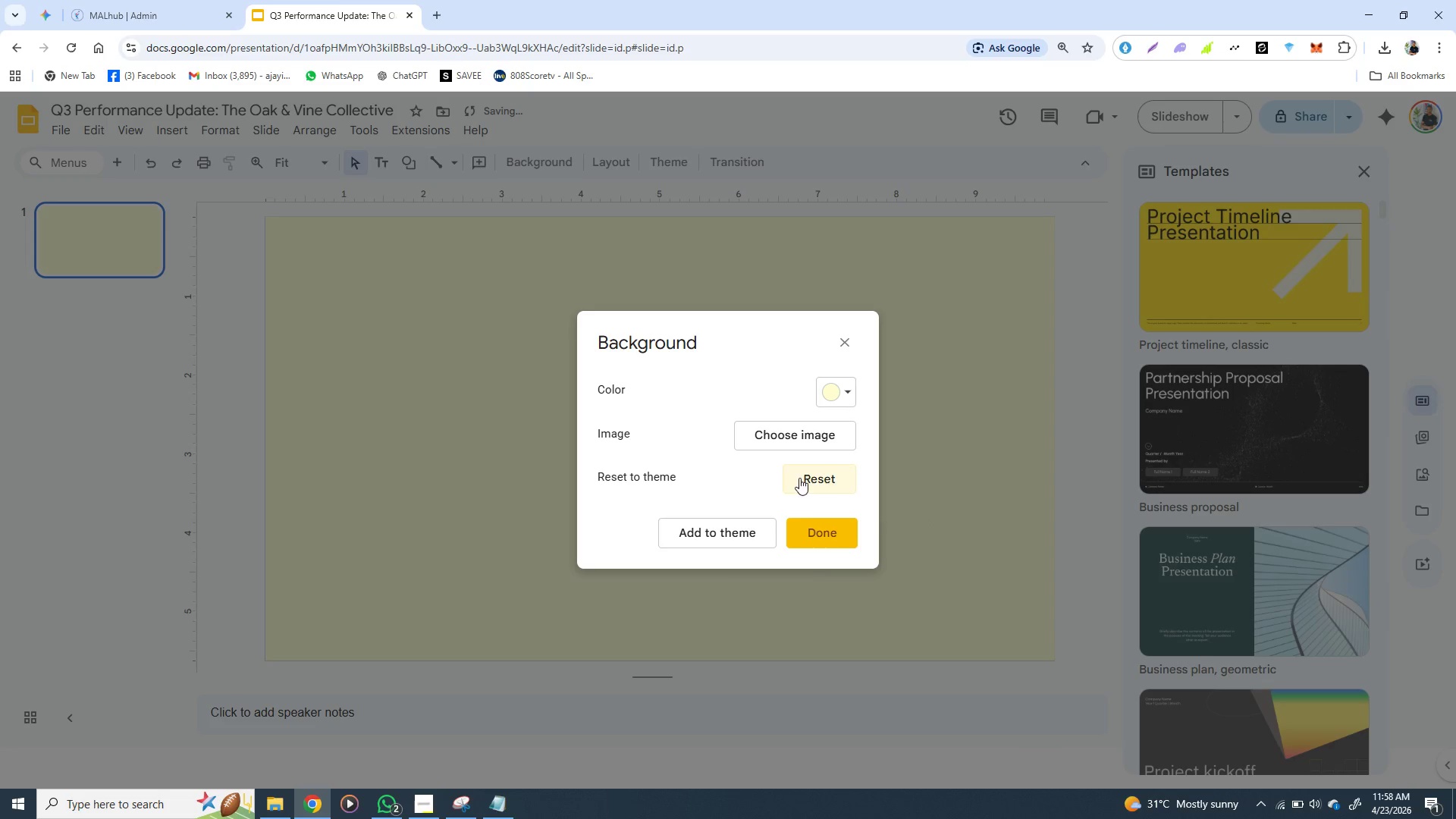 
left_click([824, 535])
 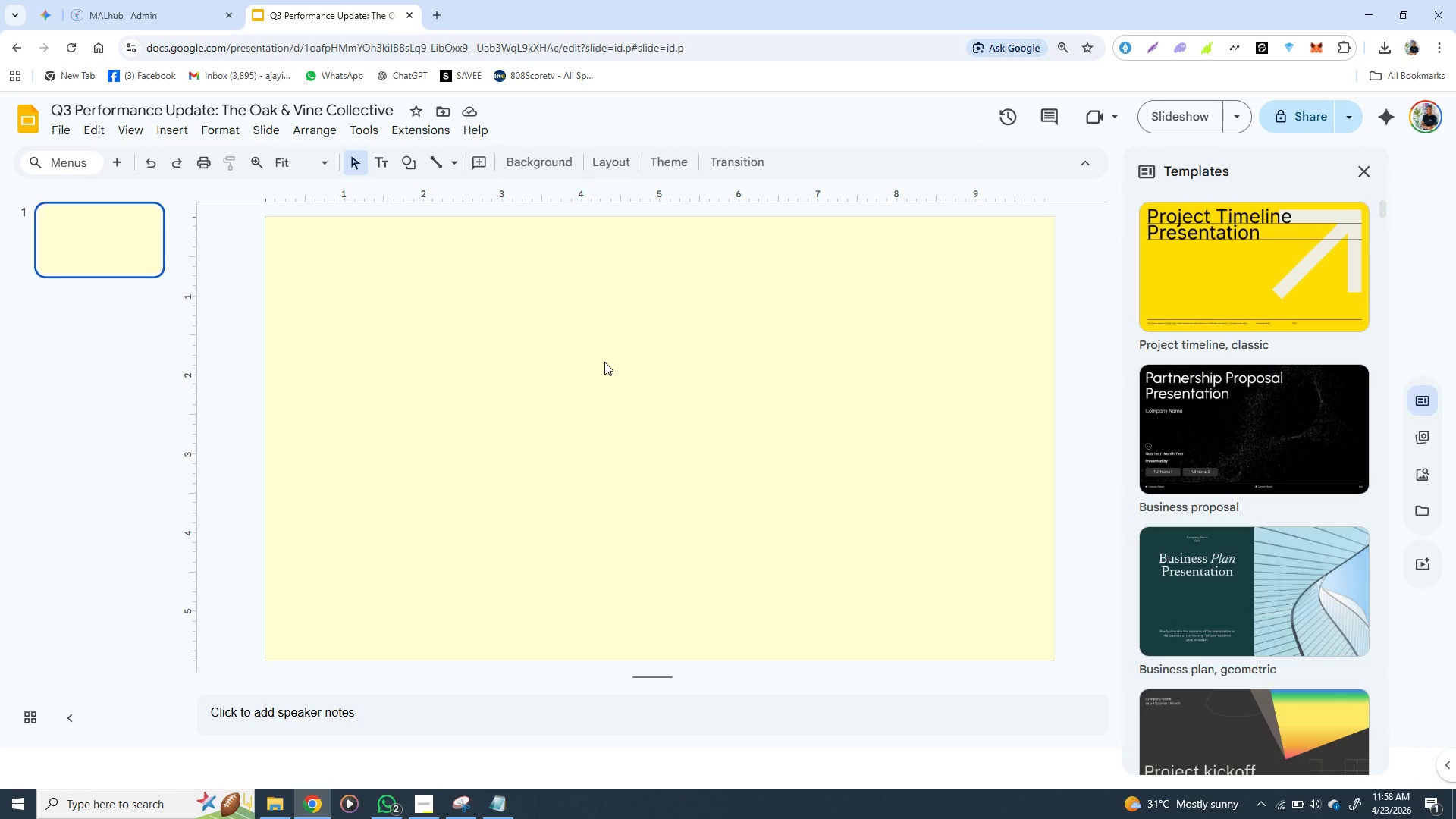 
wait(10.53)
 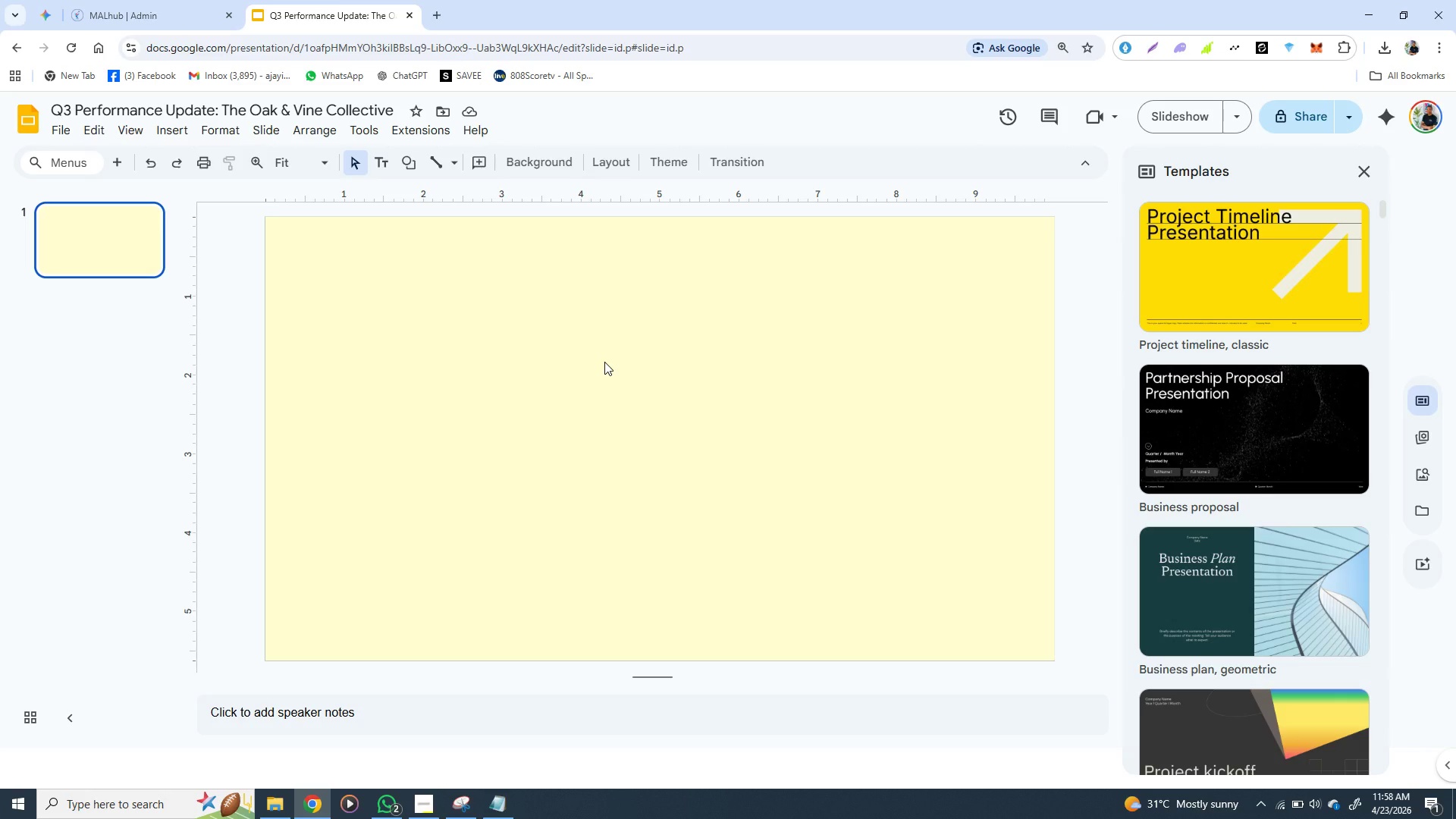 
left_click([548, 158])
 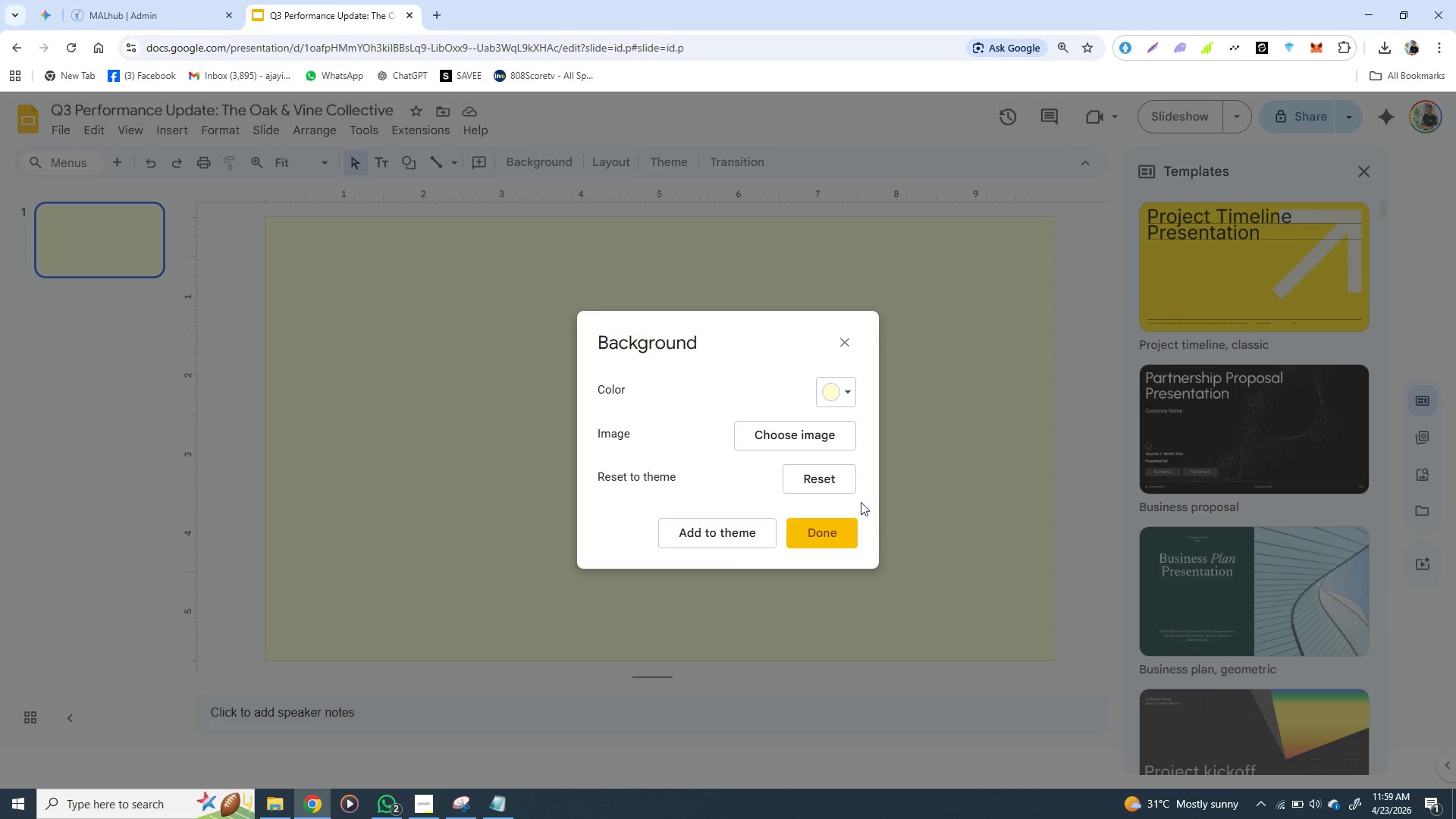 
mouse_move([841, 425])
 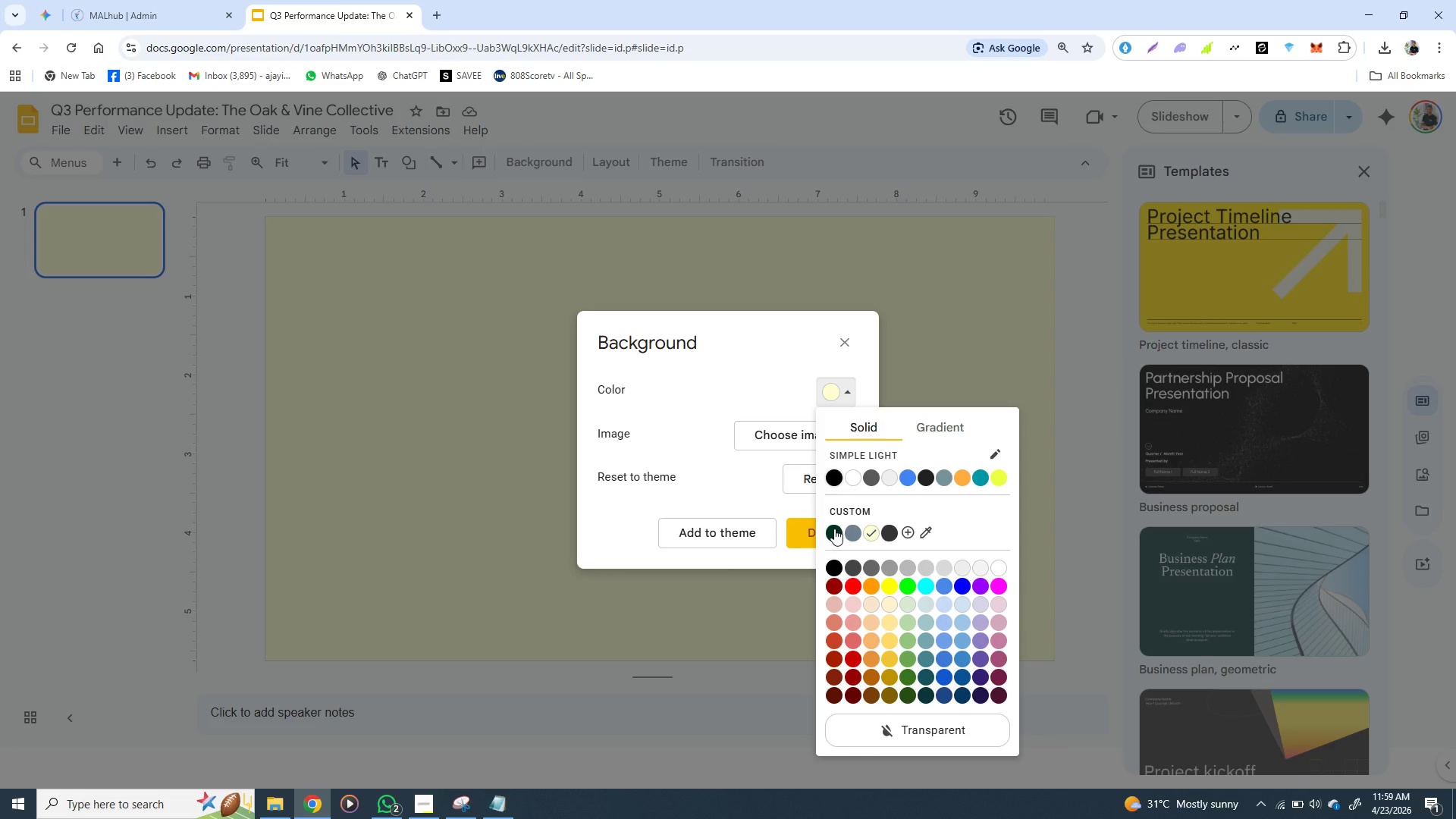 
left_click([834, 529])
 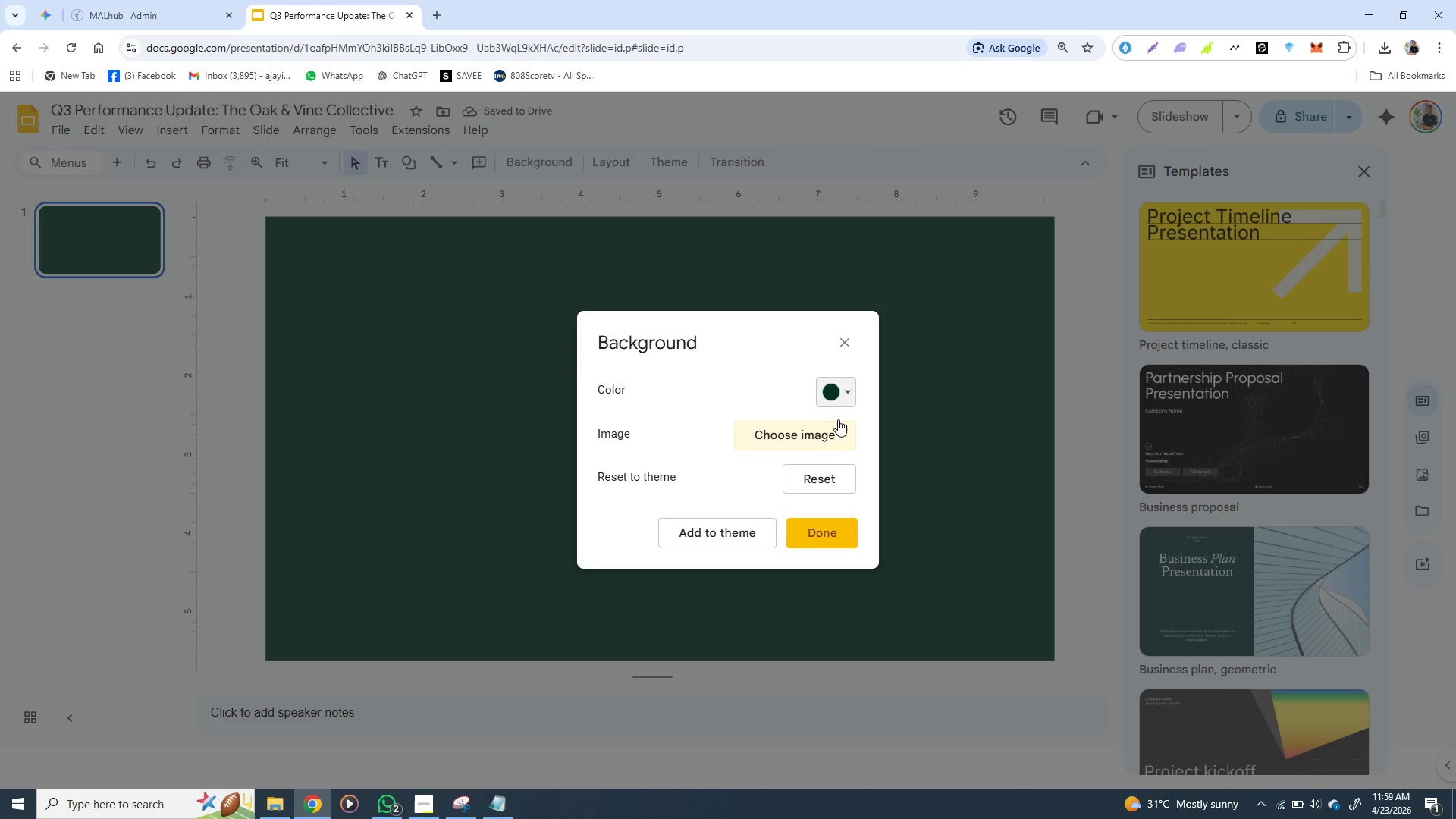 
left_click([850, 394])
 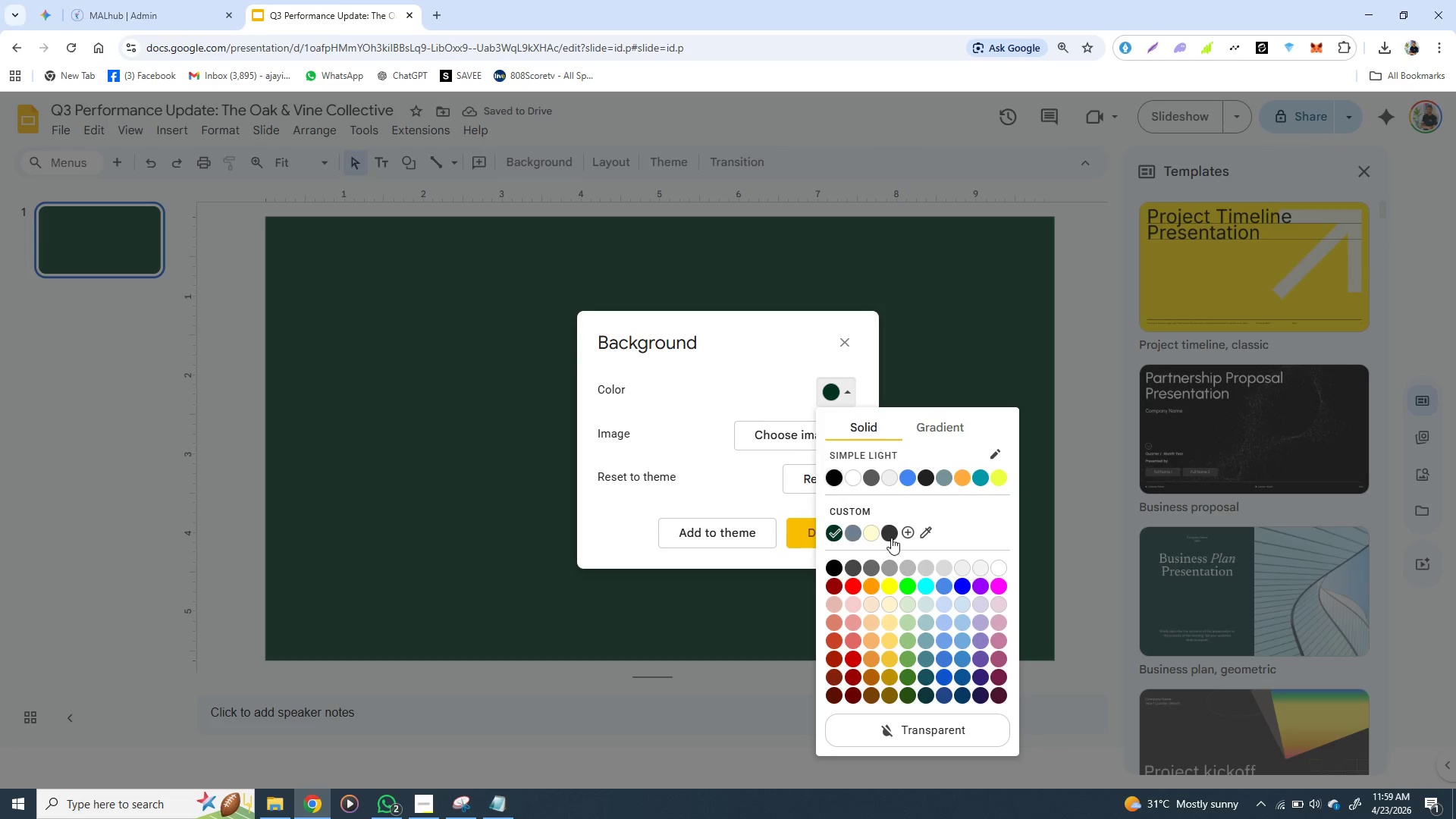 
left_click([890, 534])
 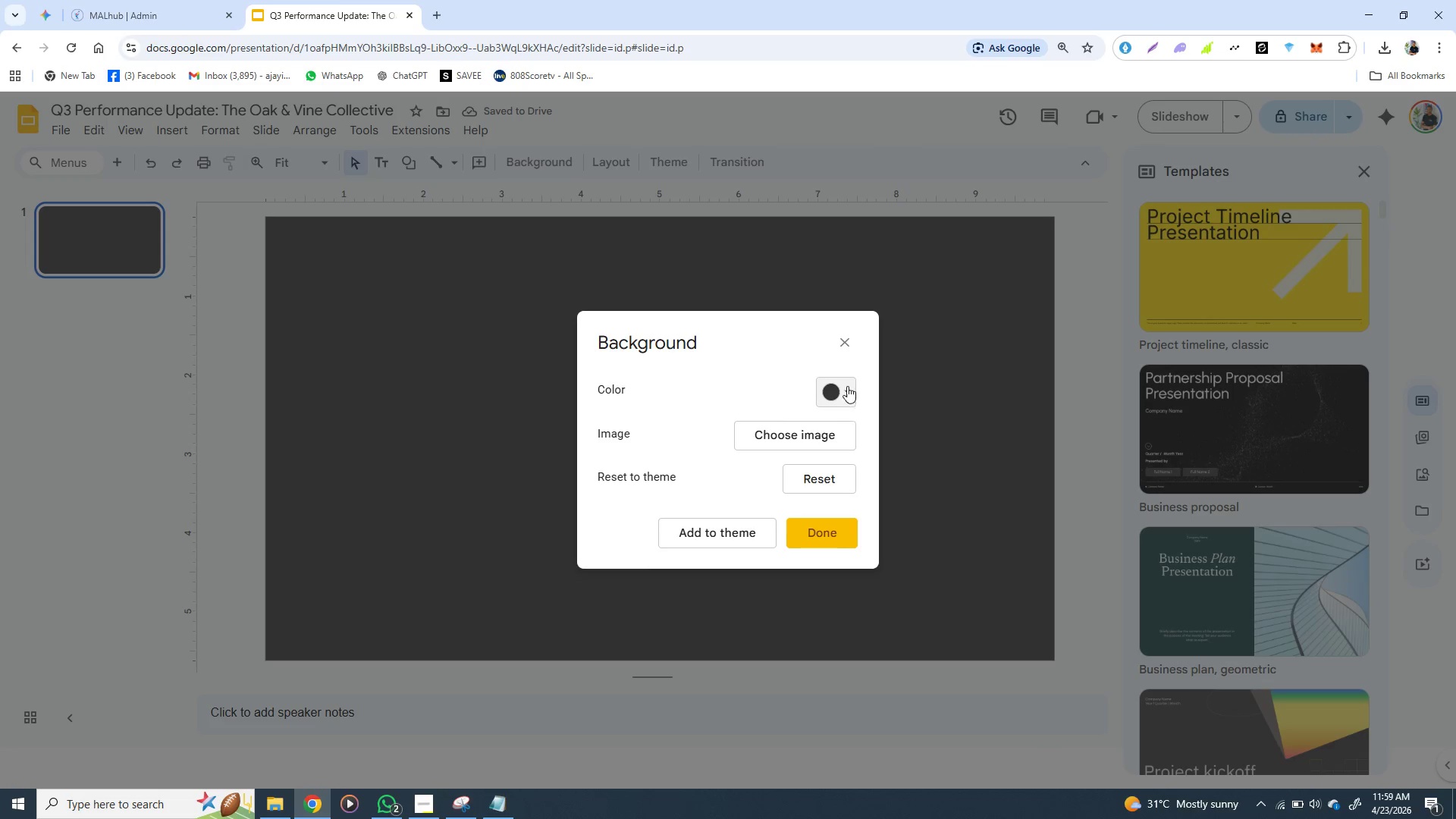 
left_click([849, 392])
 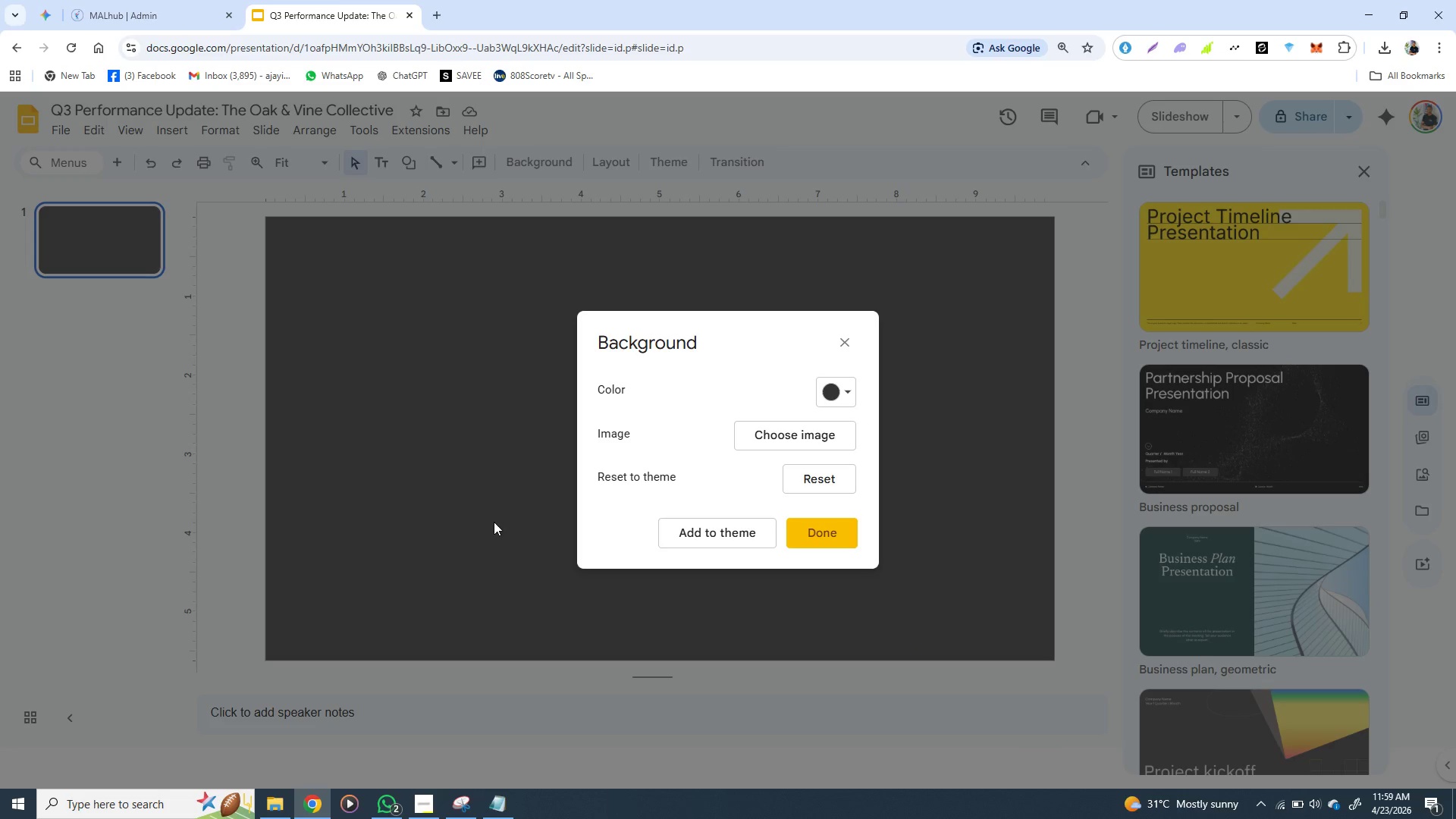 
wait(17.09)
 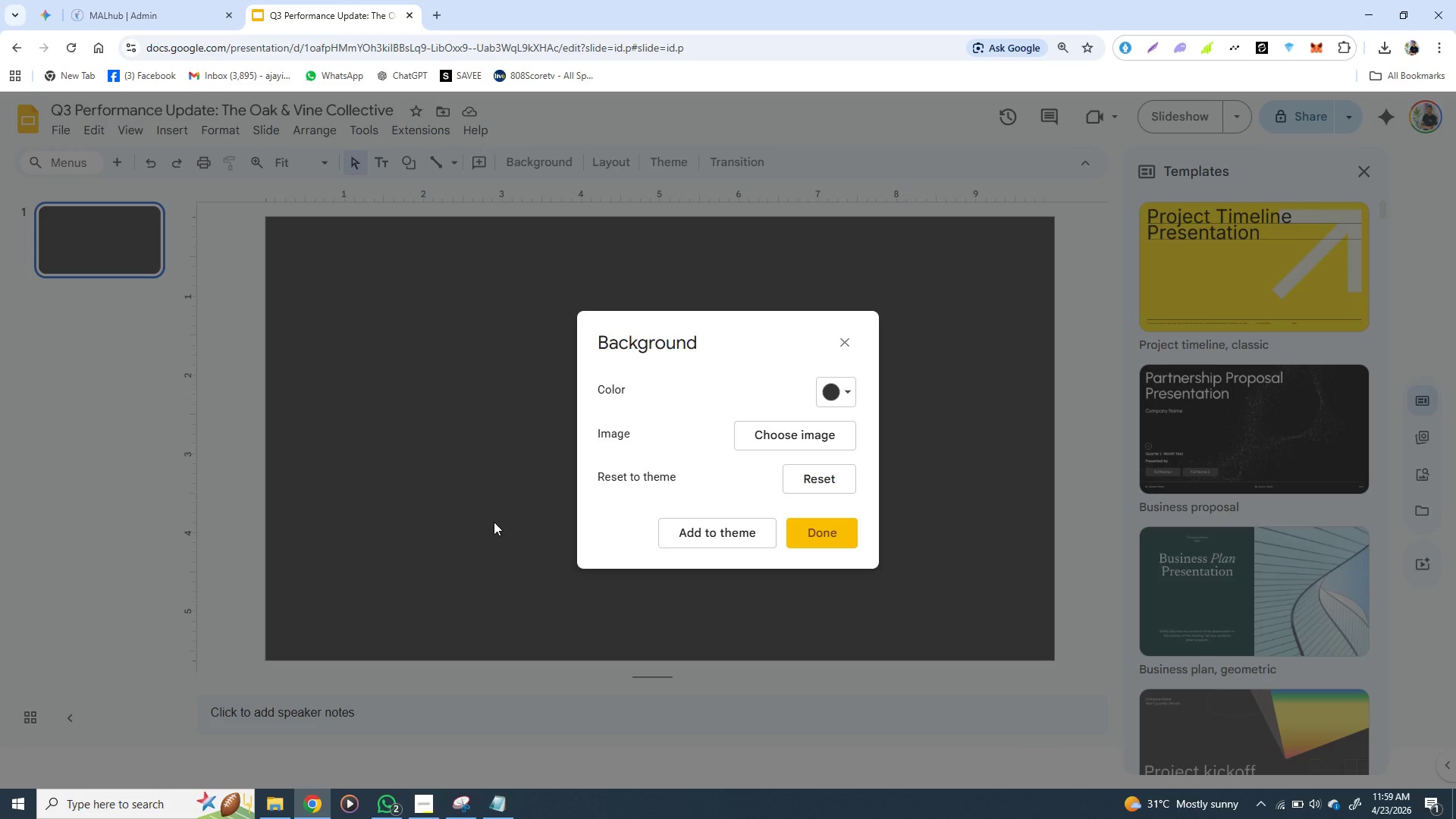 
left_click([848, 345])
 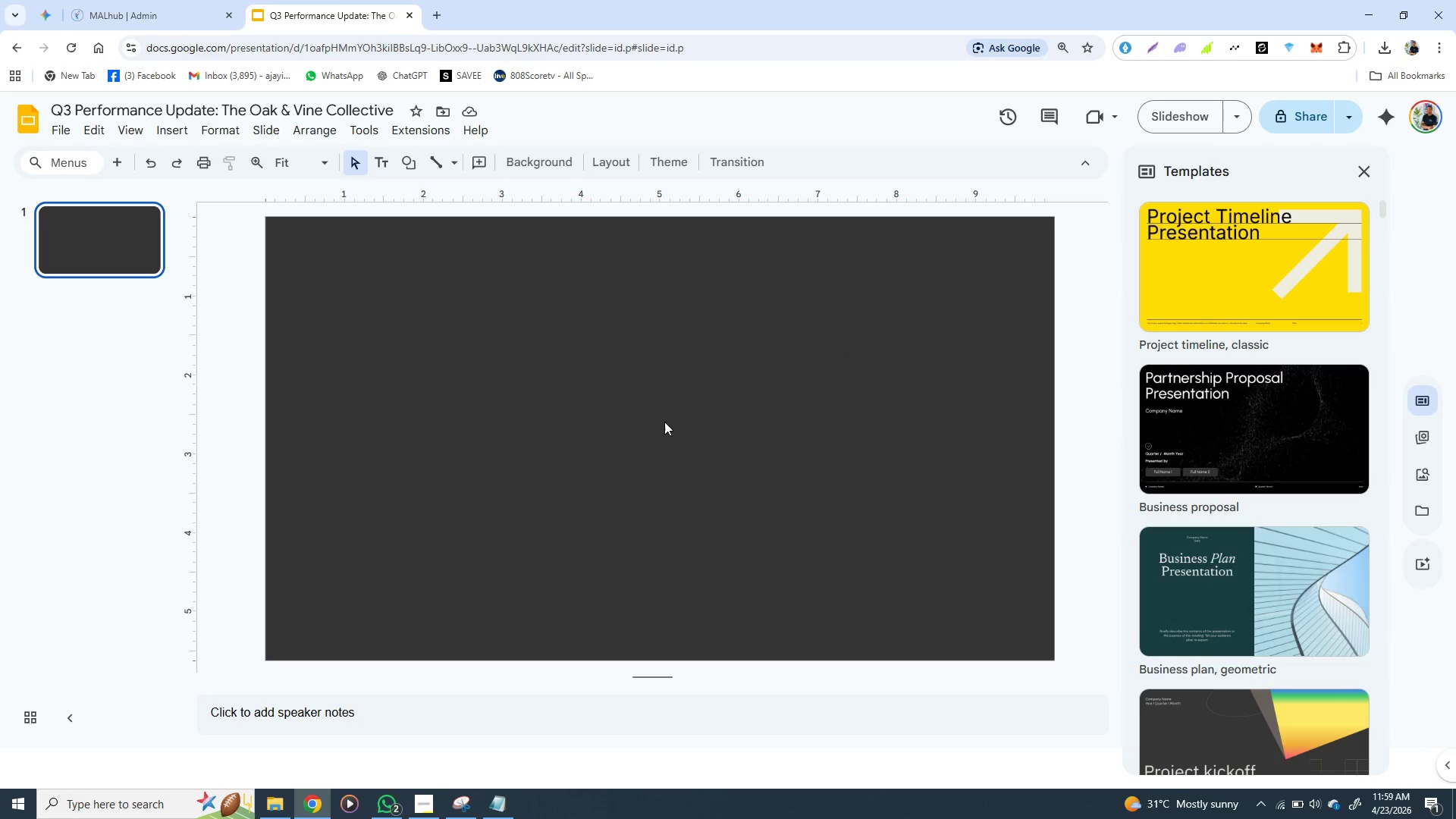 
left_click_drag(start_coordinate=[661, 426], to_coordinate=[666, 426])
 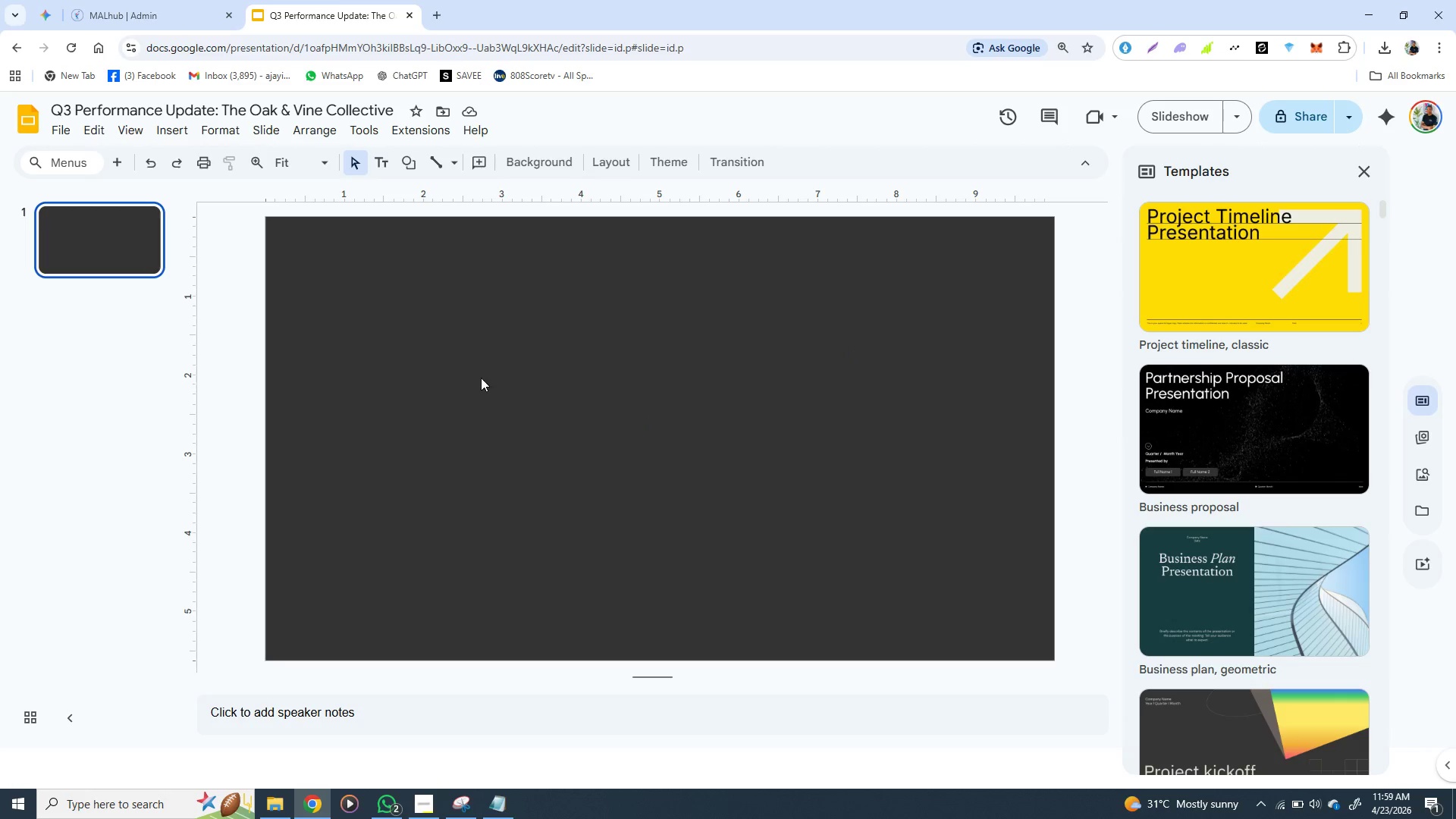 
scroll: coordinate [667, 419], scroll_direction: down, amount: 4.0
 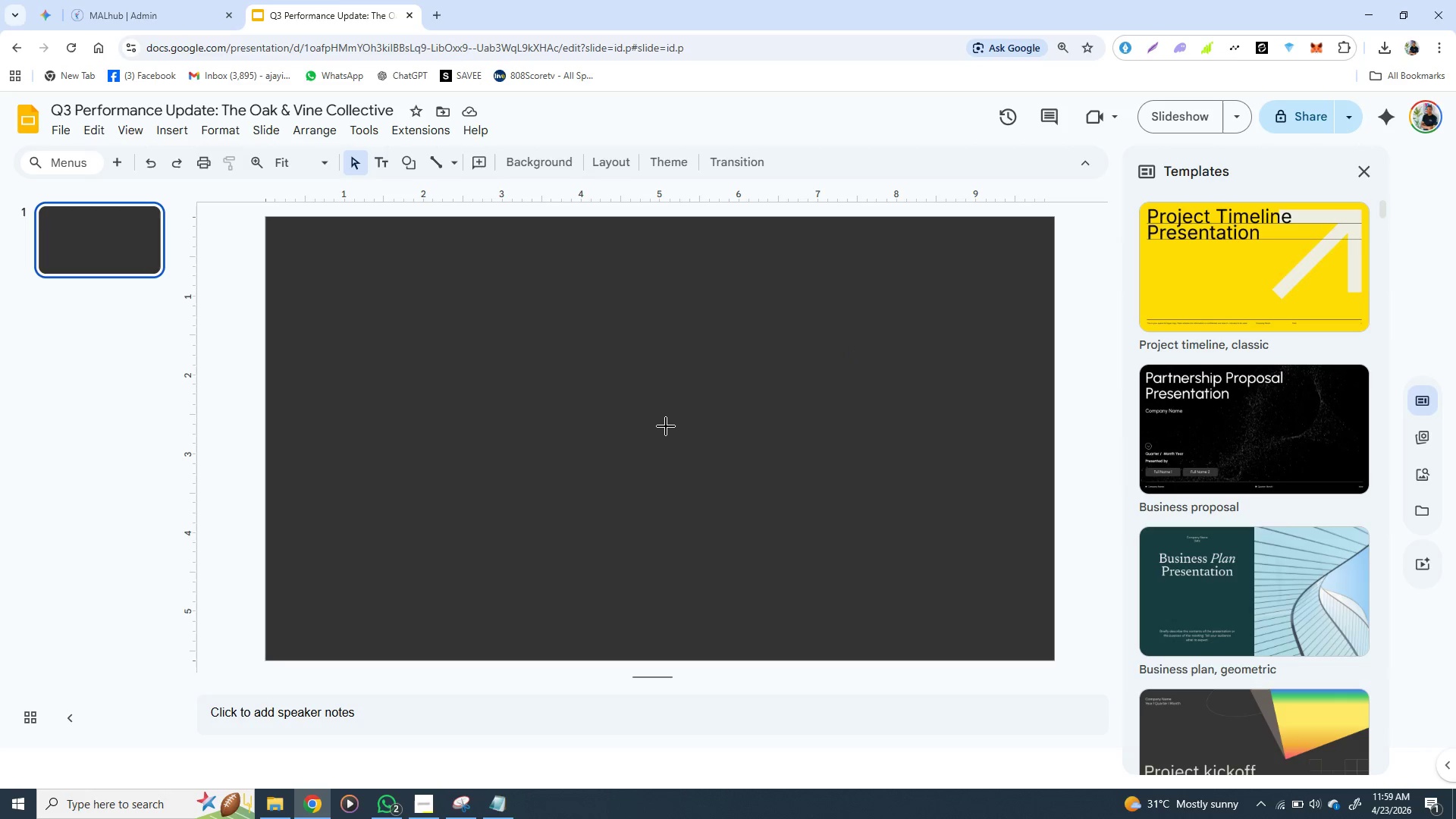 
left_click_drag(start_coordinate=[482, 382], to_coordinate=[497, 441])
 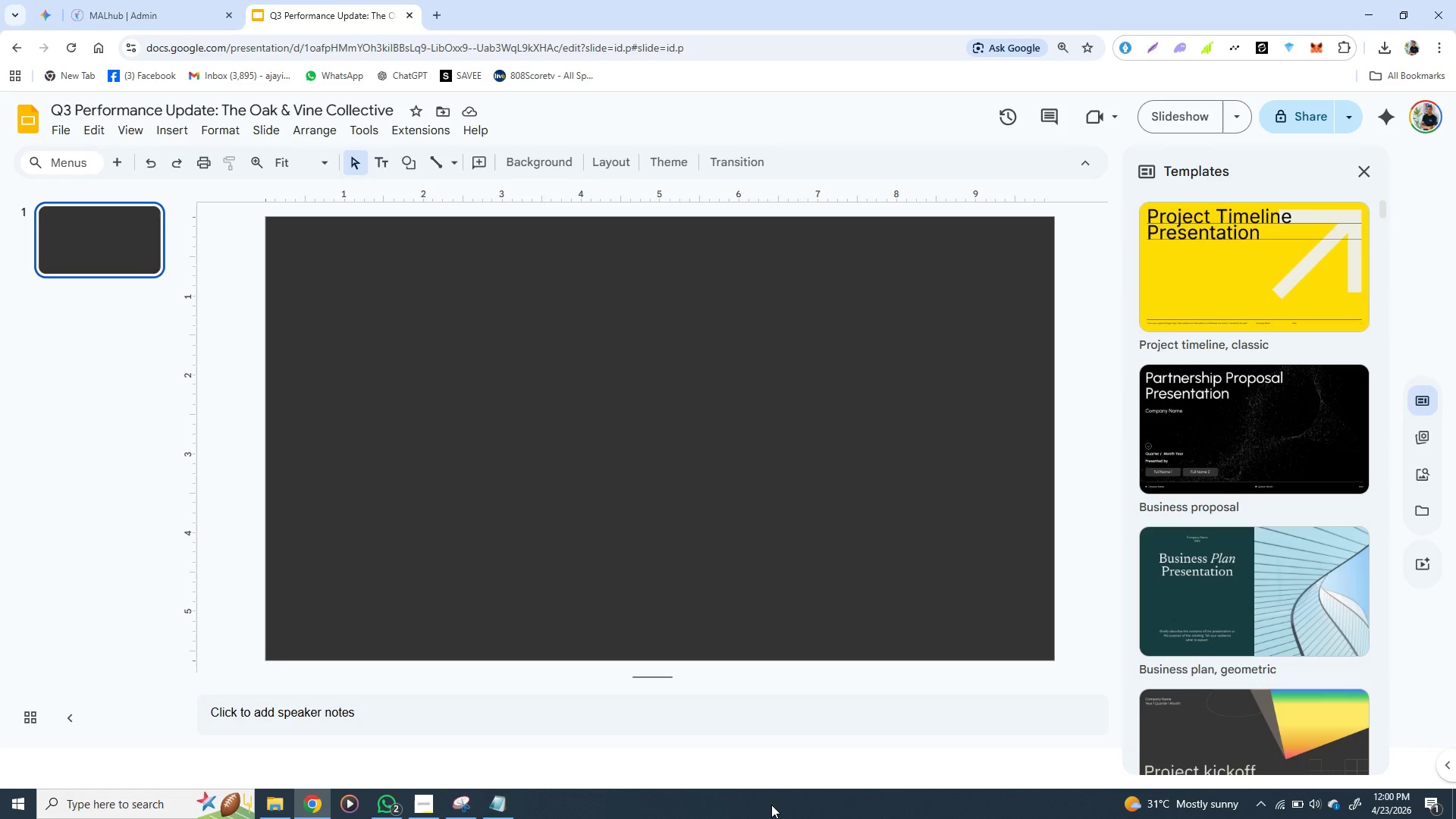 
wait(63.66)
 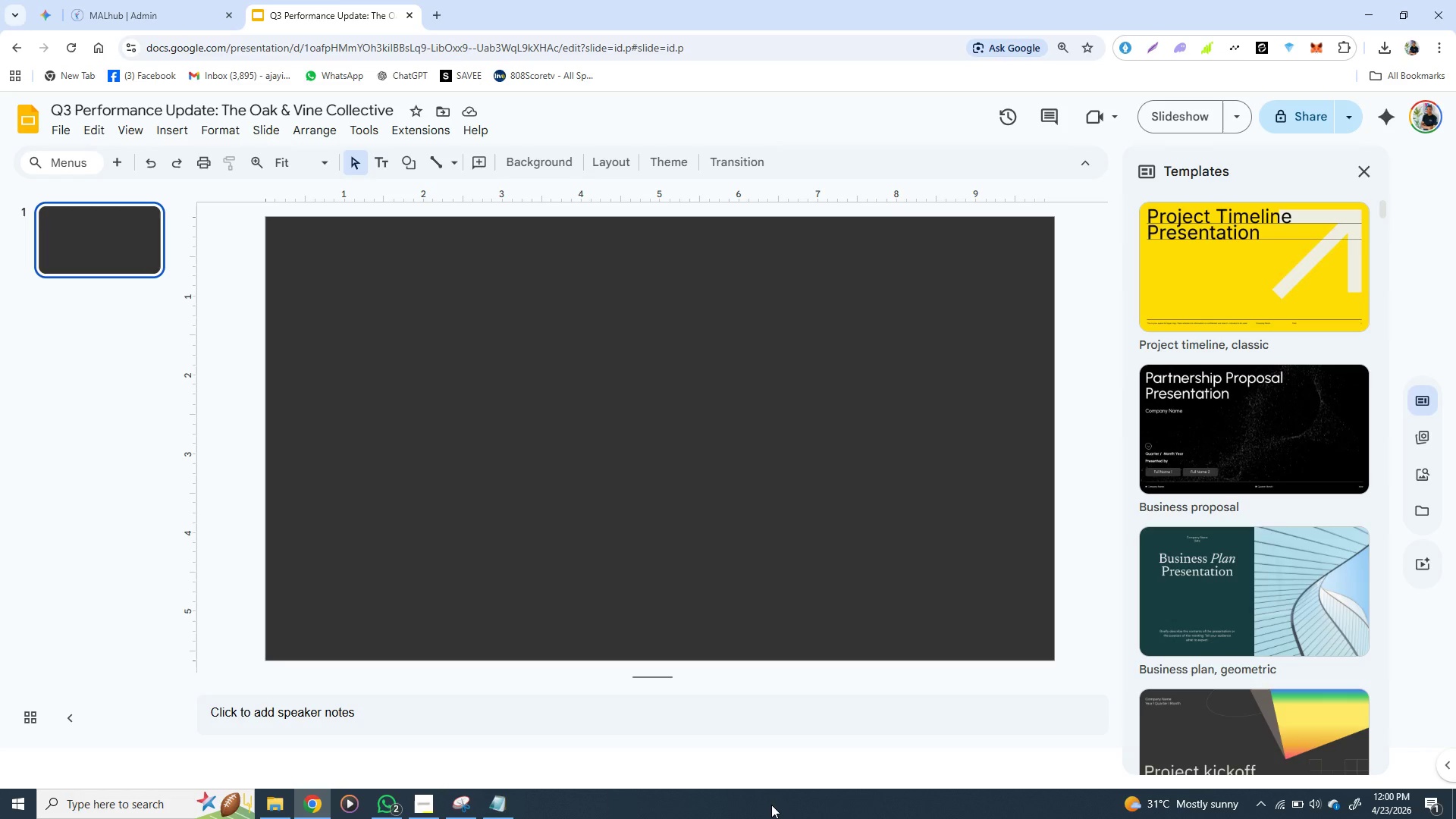 
left_click([575, 594])
 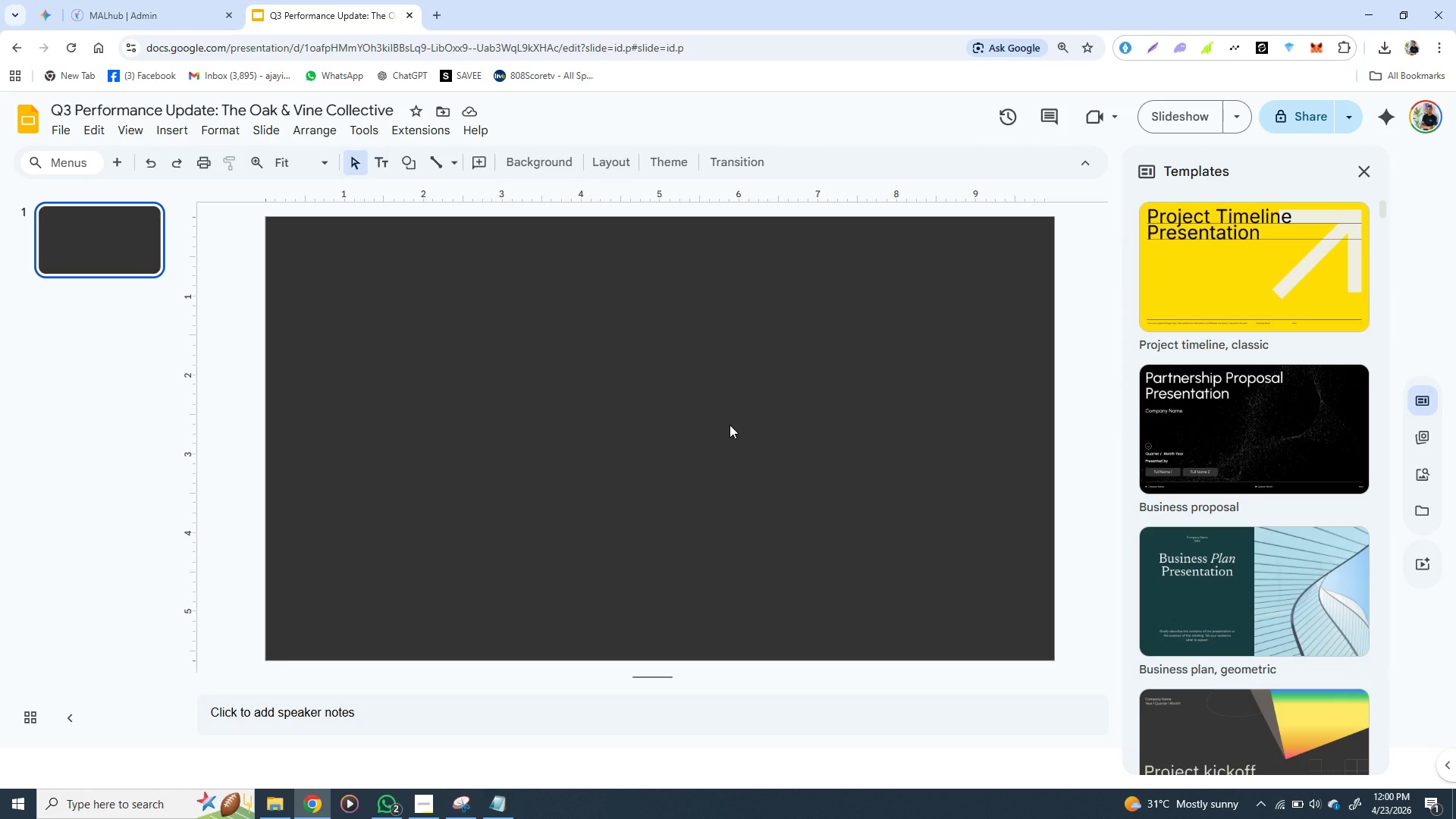 
wait(6.56)
 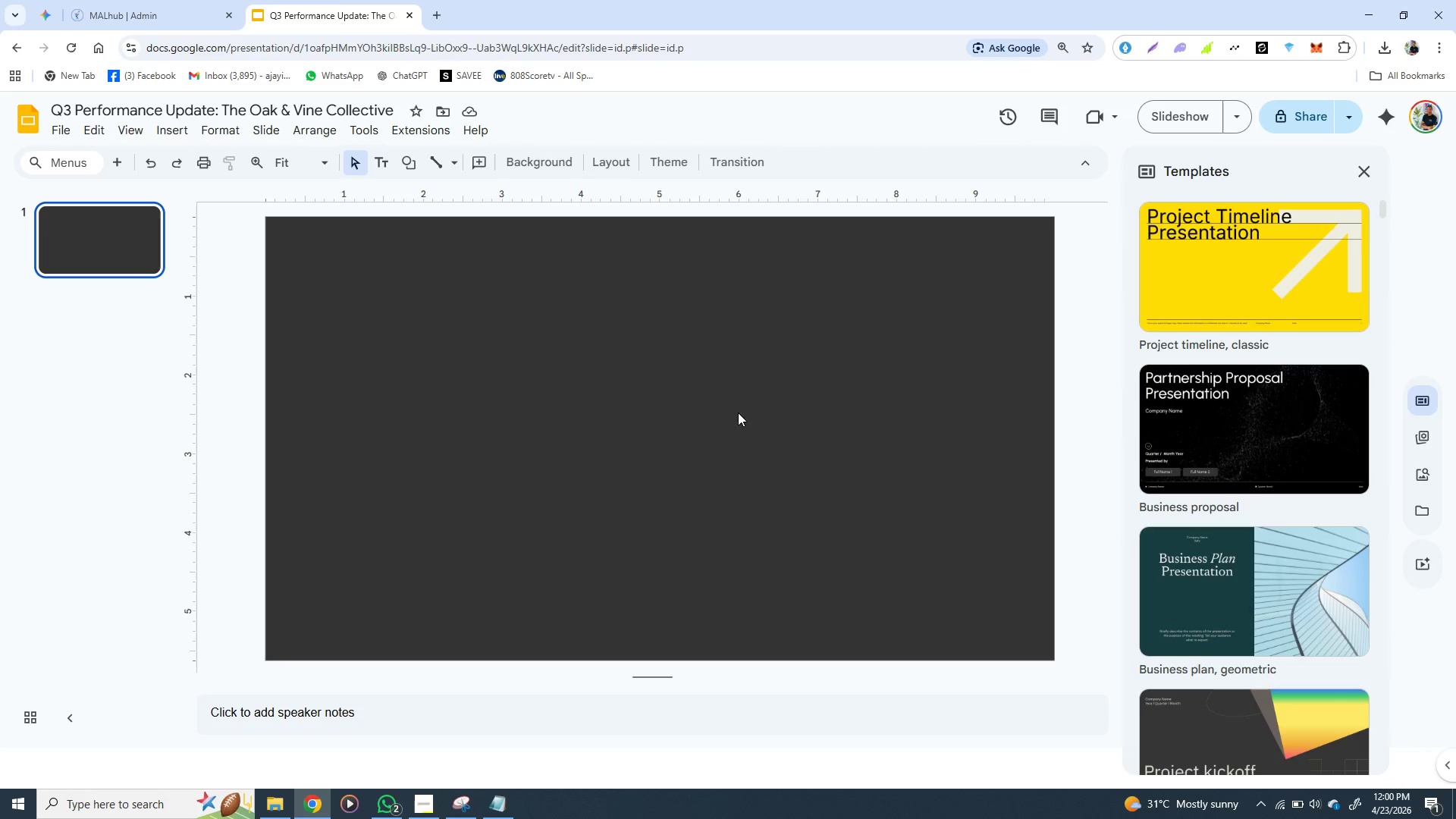 
left_click([559, 293])
 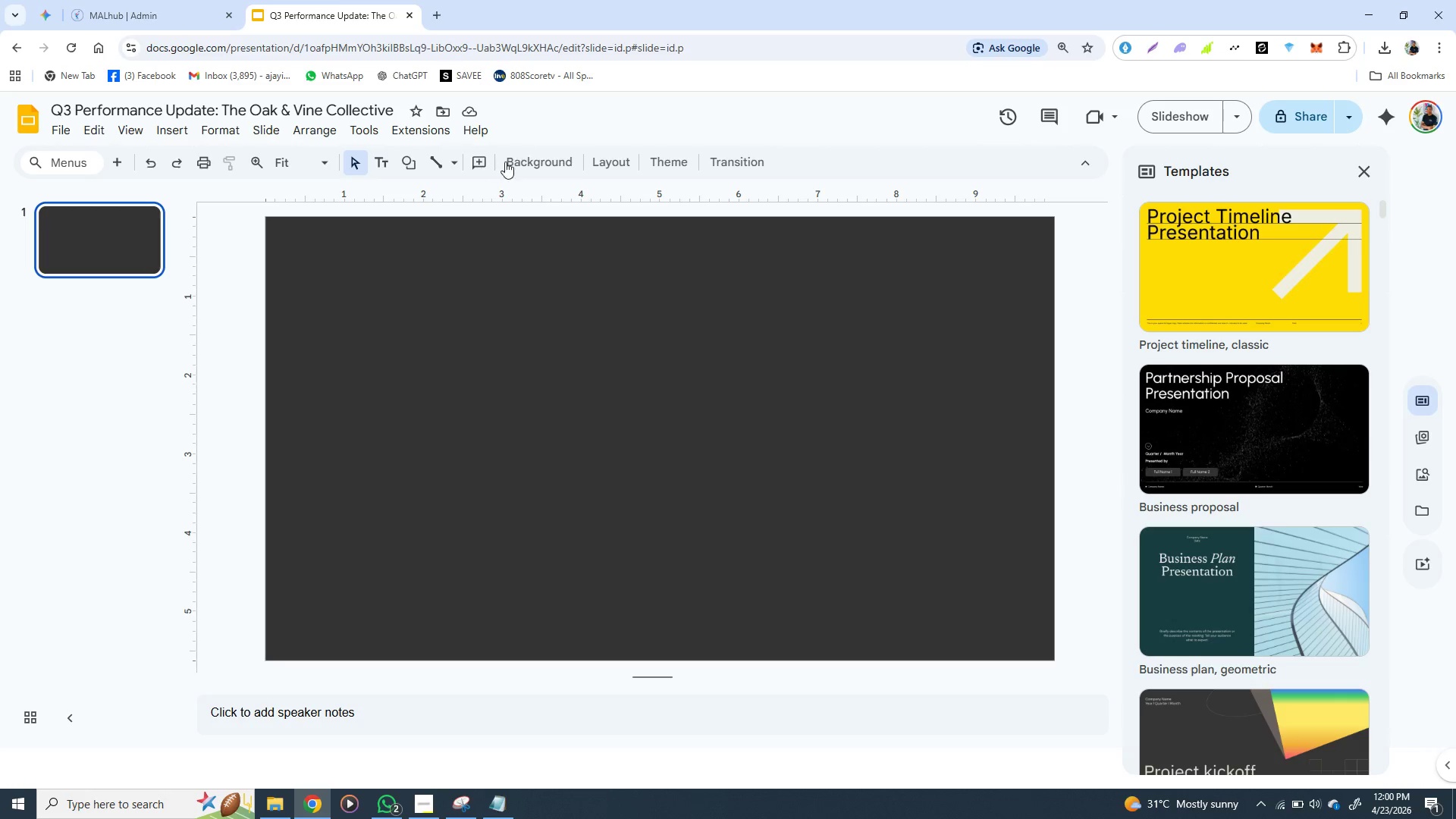 
left_click([522, 158])
 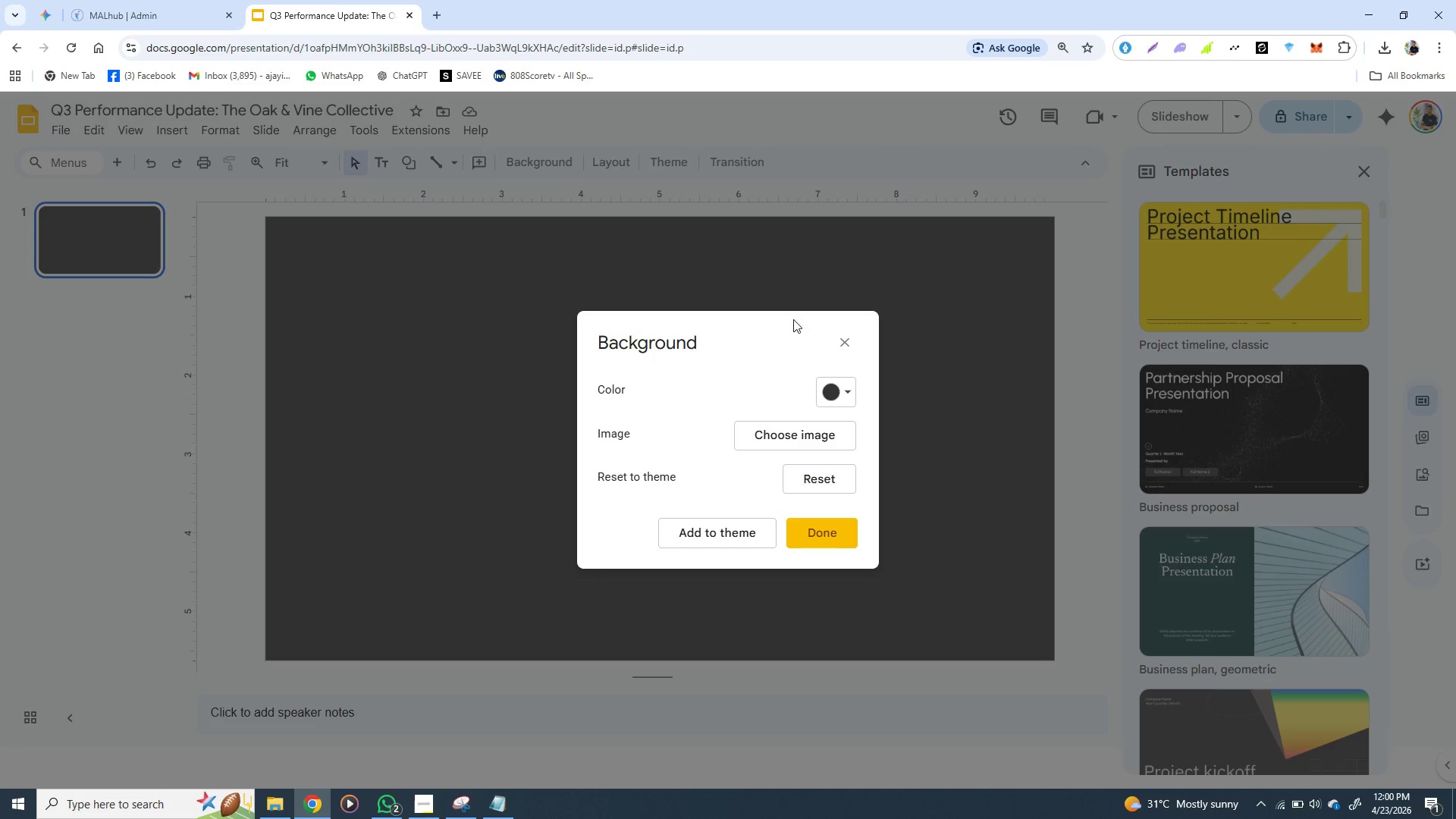 
left_click([847, 344])
 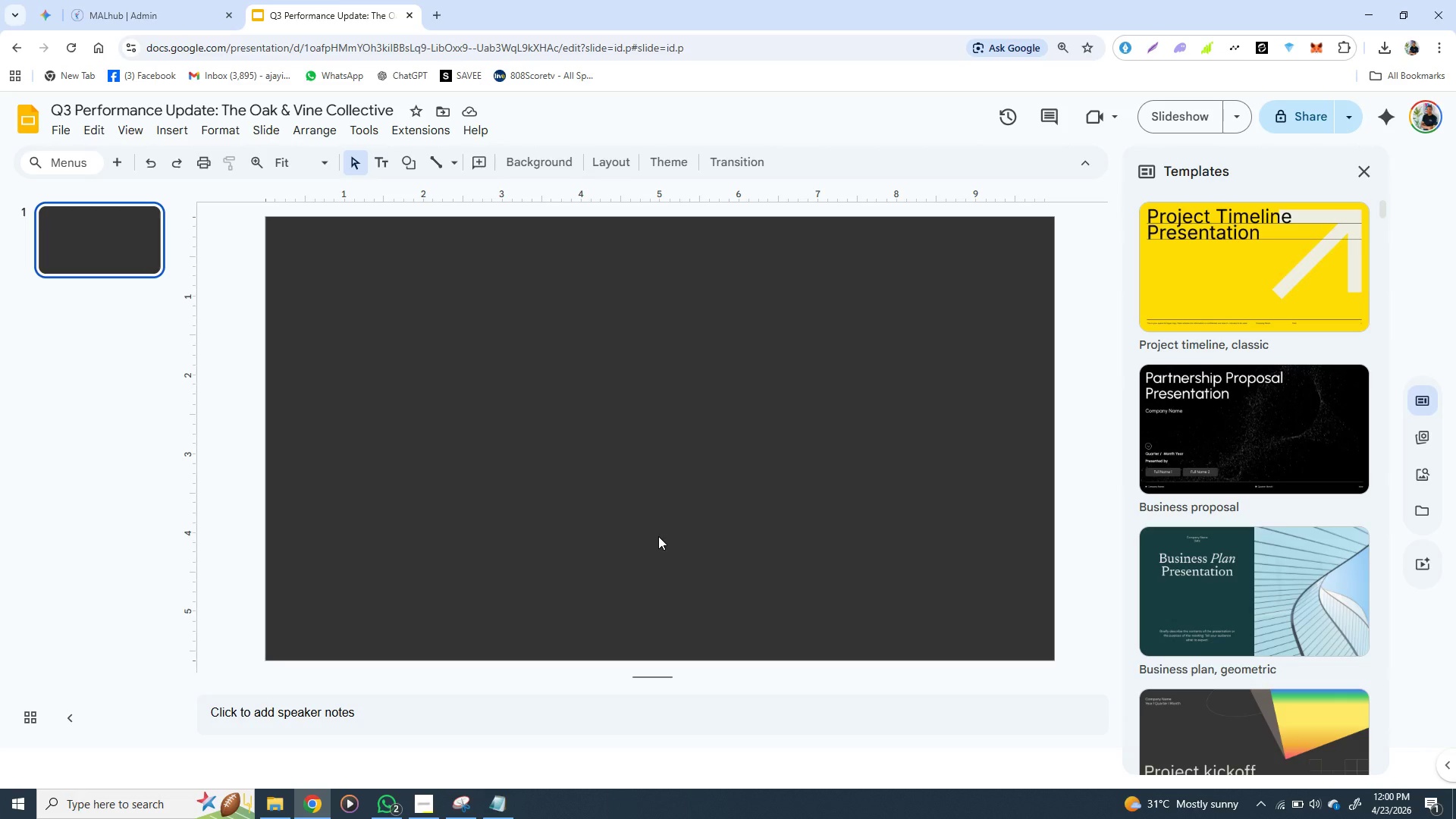 
wait(9.66)
 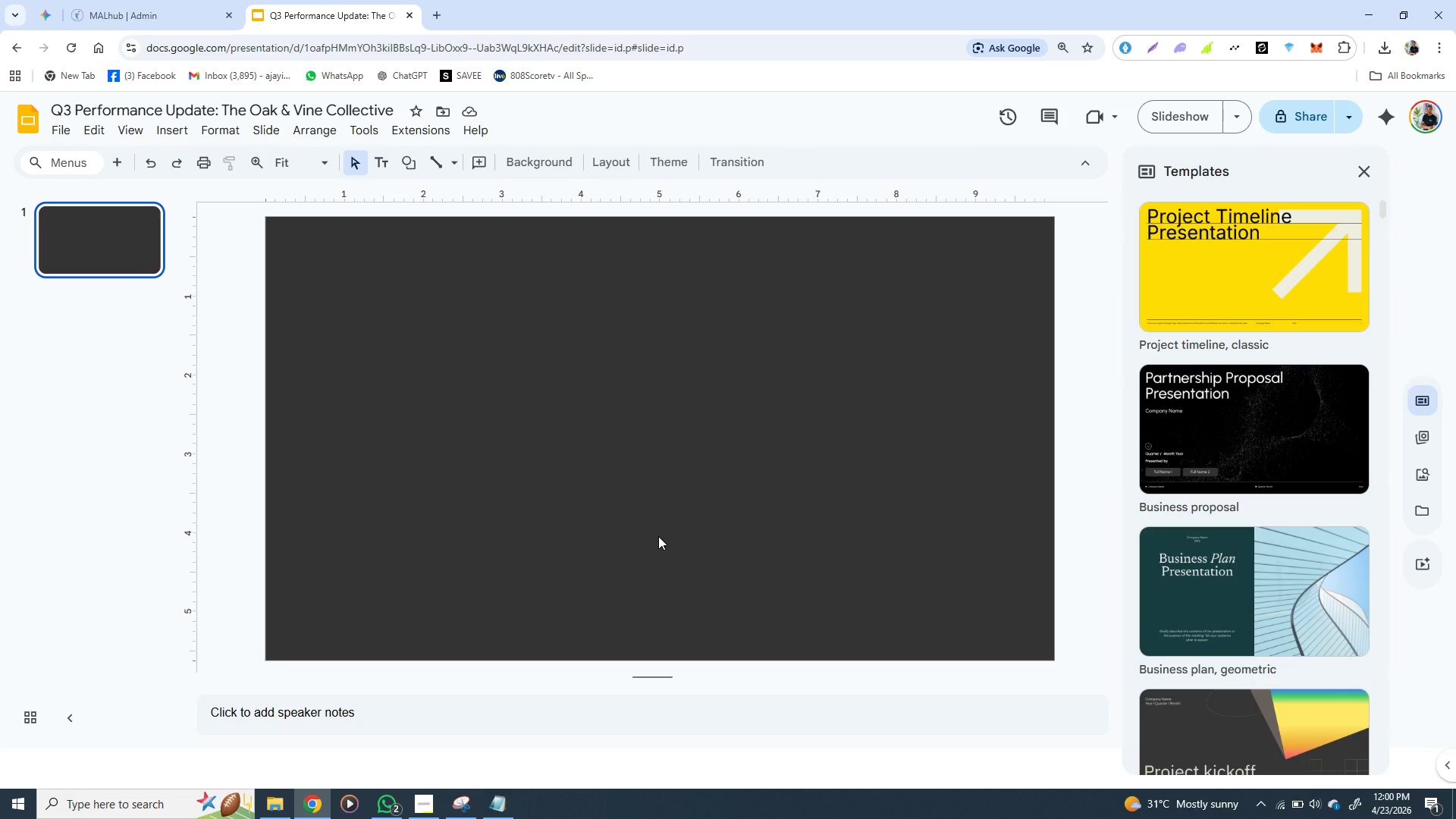 
left_click([504, 802])
 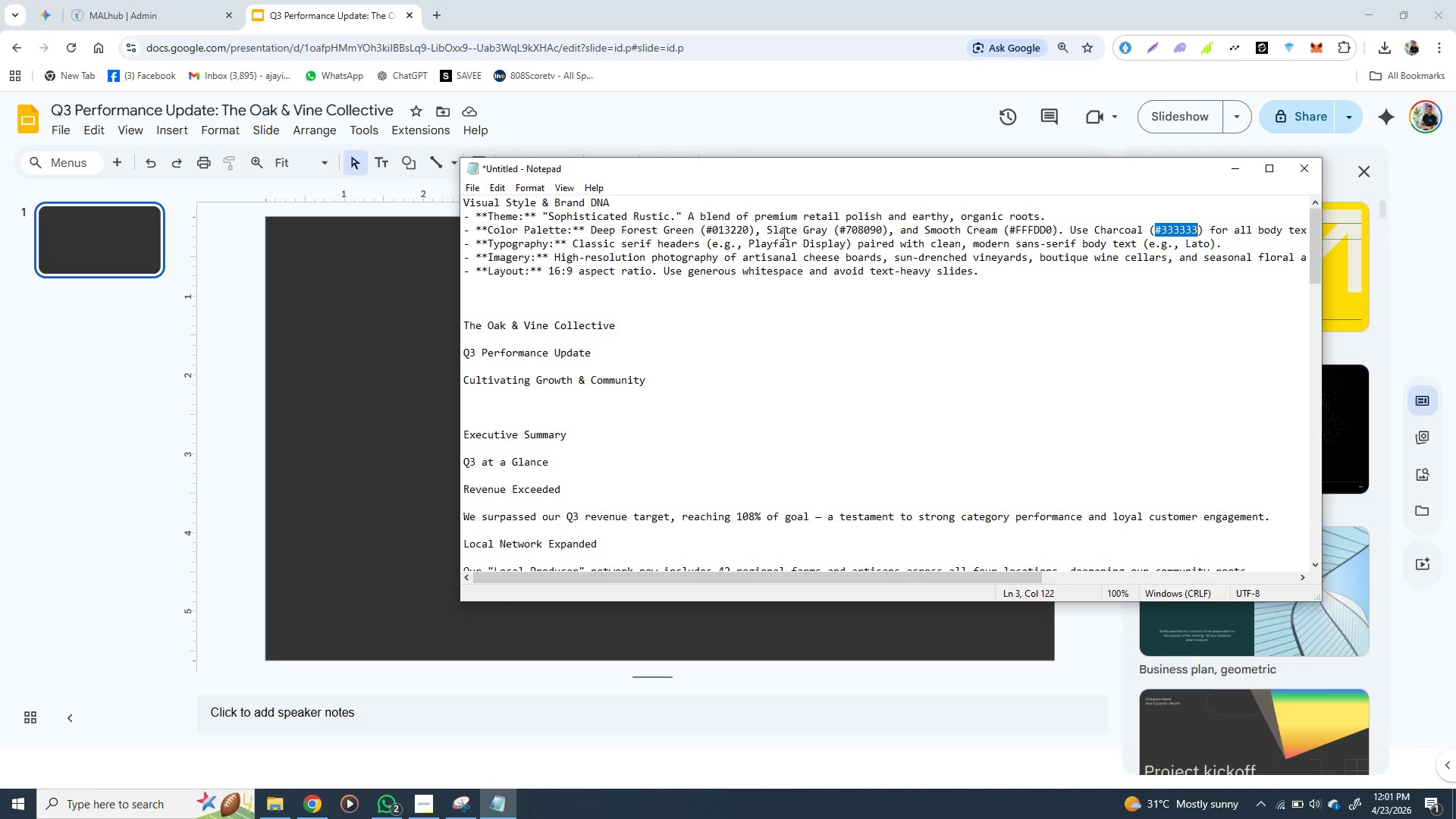 
wait(13.97)
 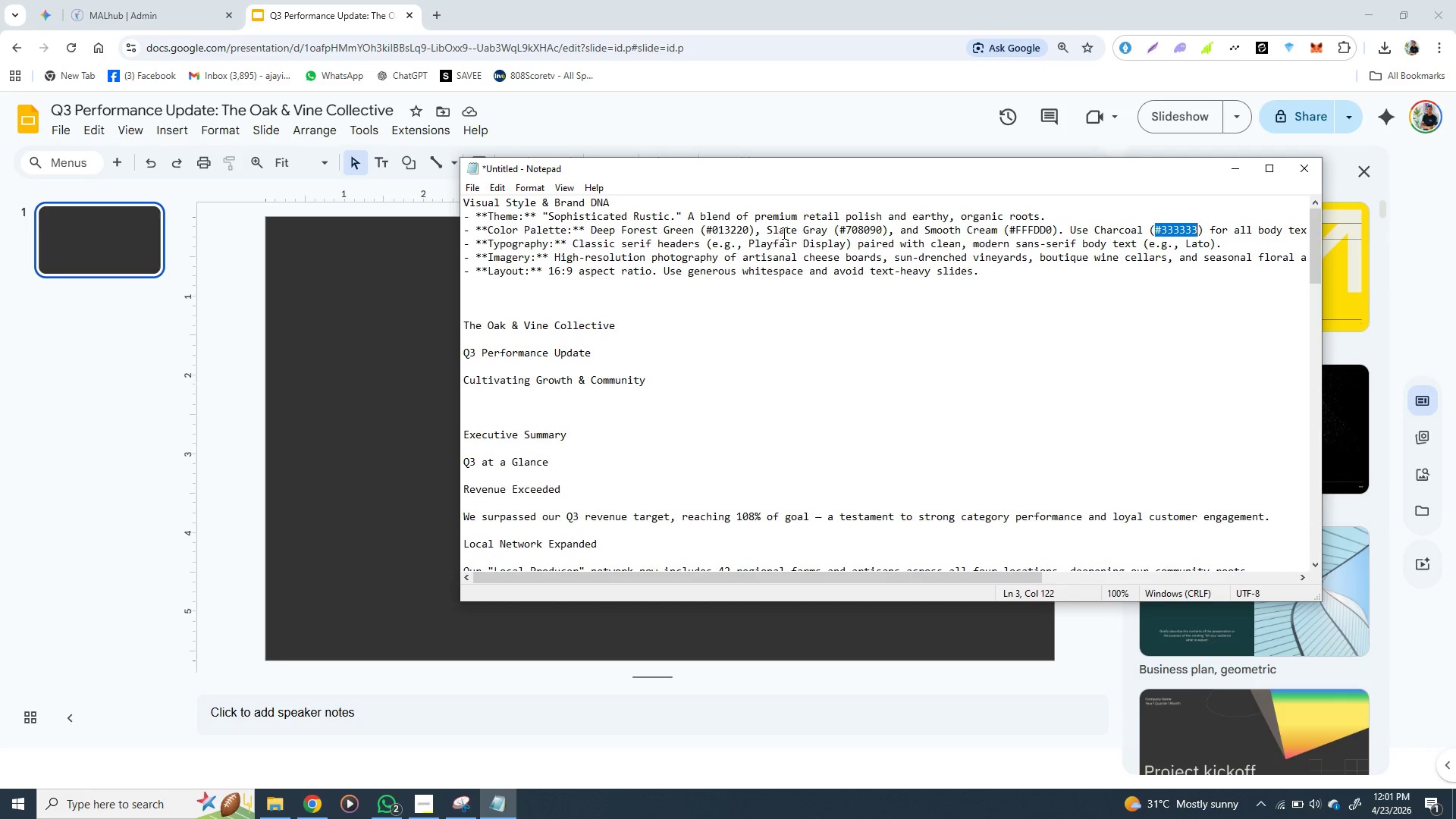 
left_click([413, 290])
 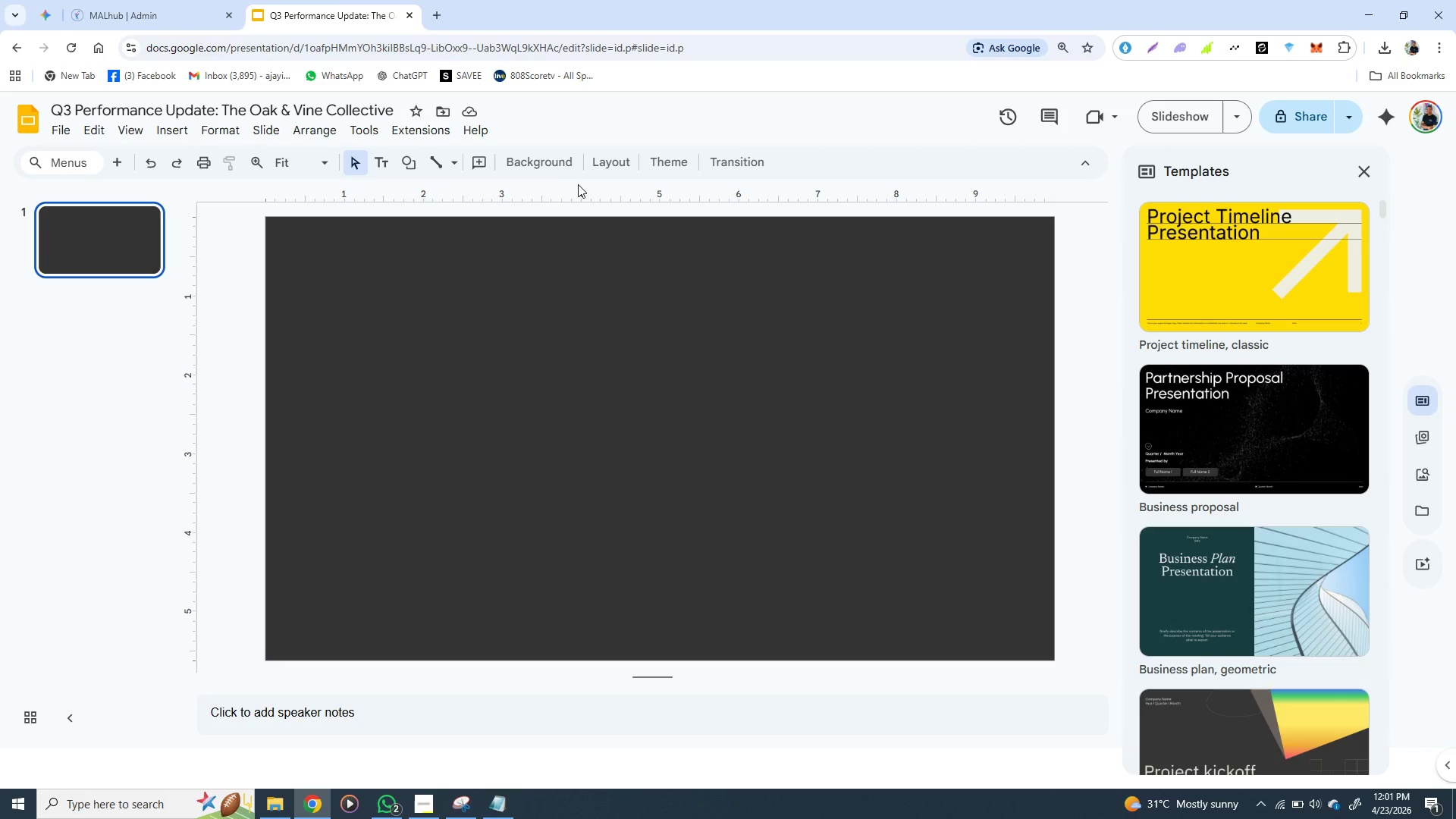 
mouse_move([584, 192])
 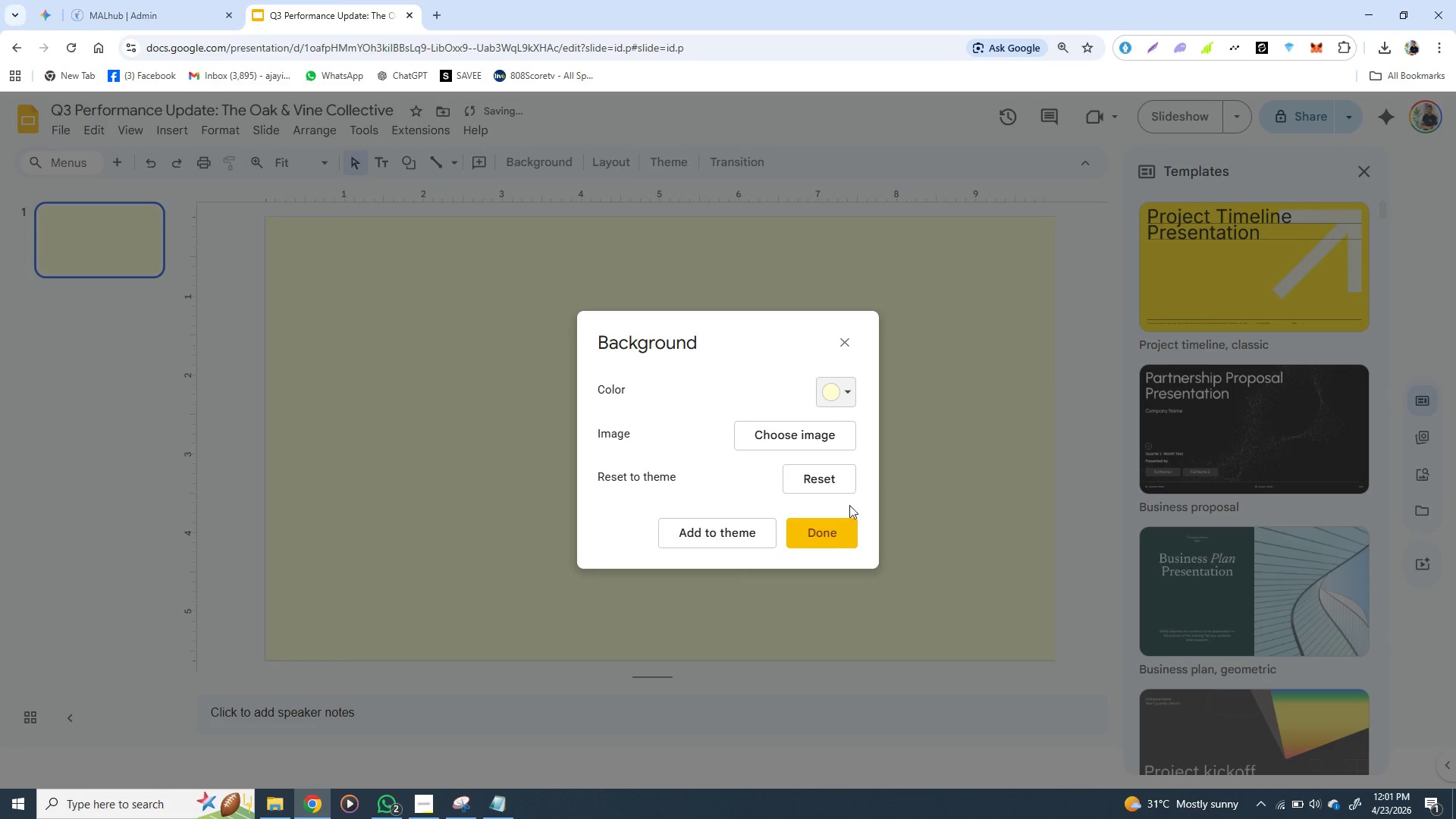 
wait(5.37)
 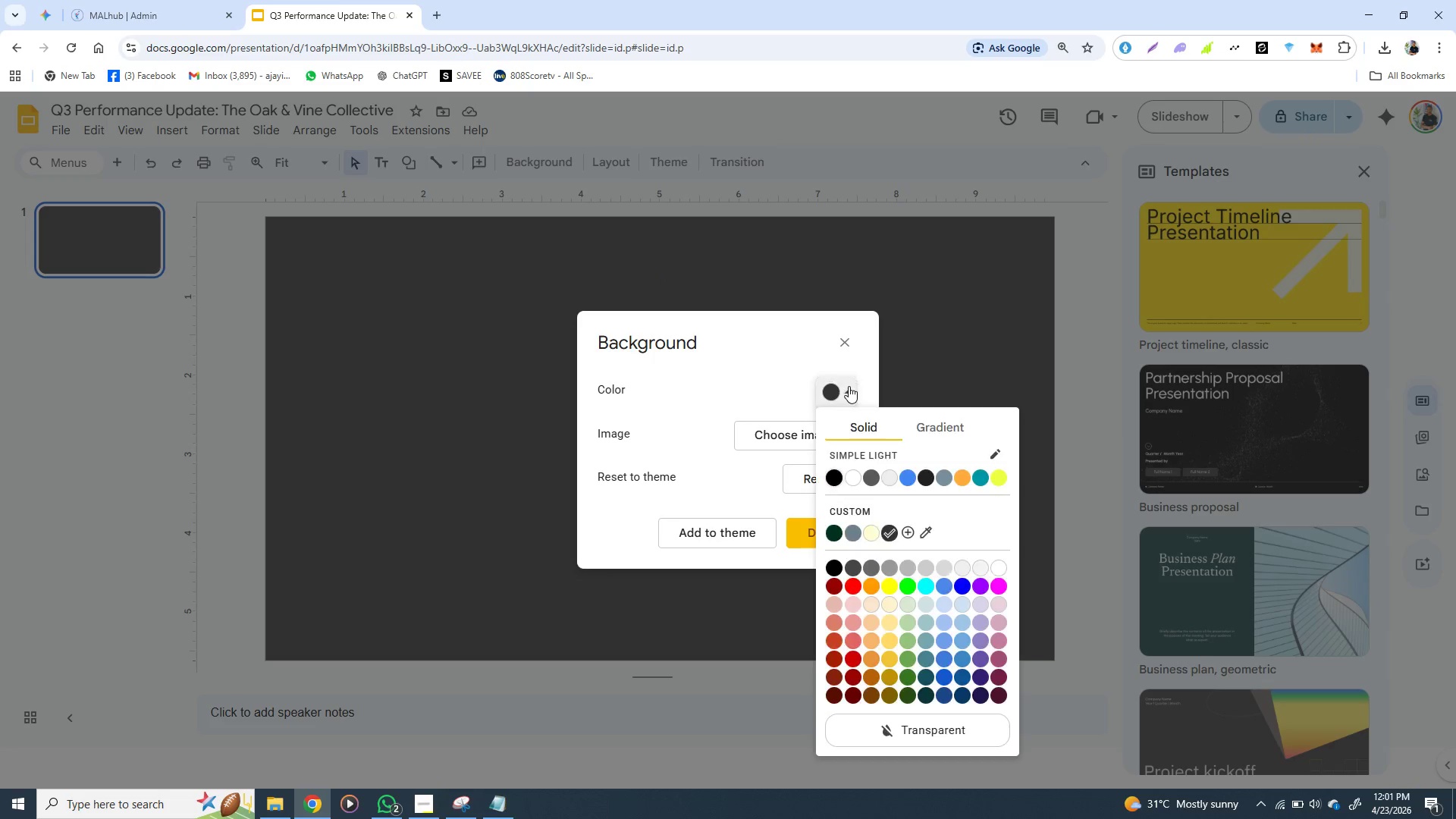 
left_click([833, 526])
 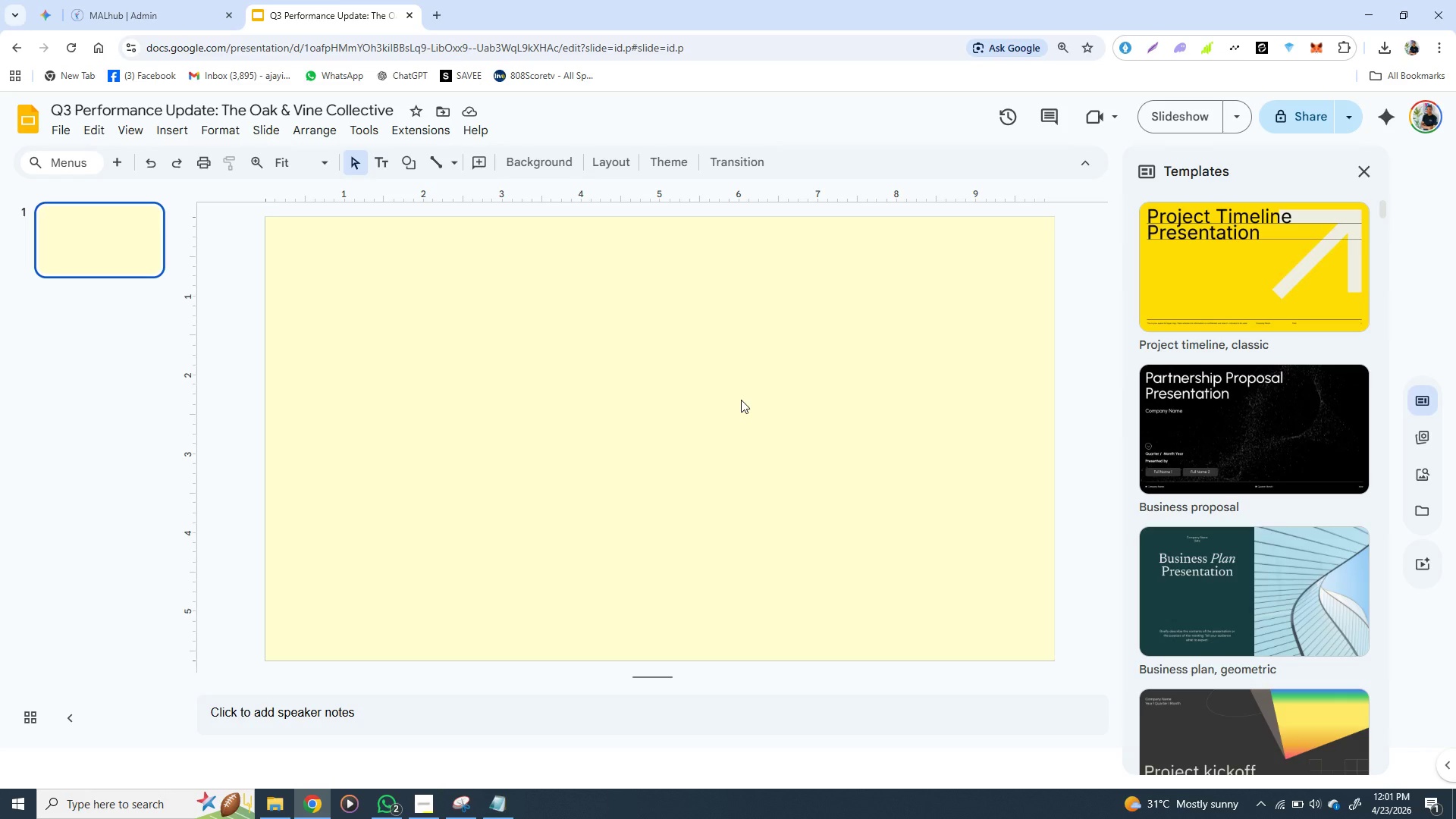 
wait(8.84)
 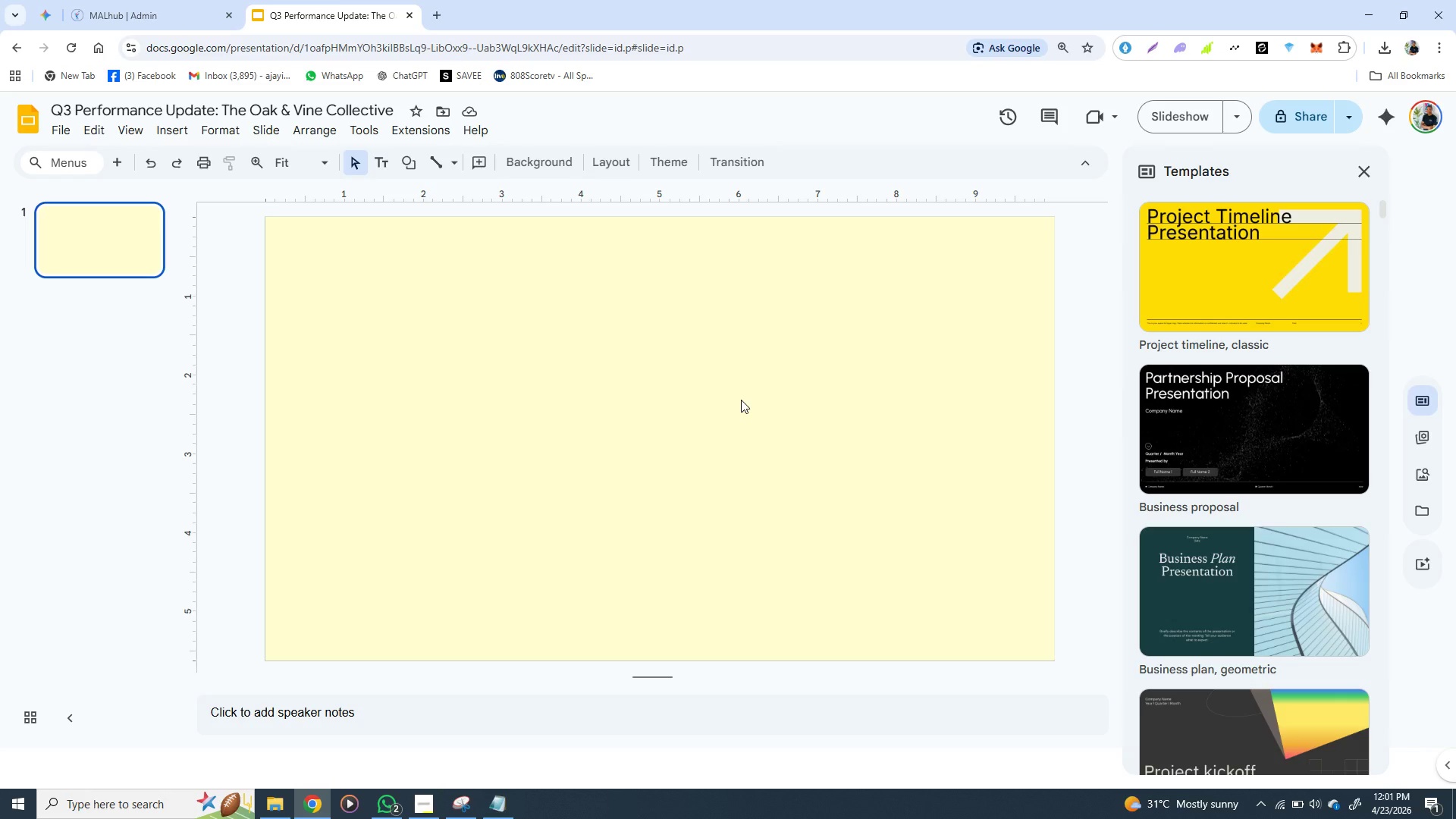 
left_click([507, 802])
 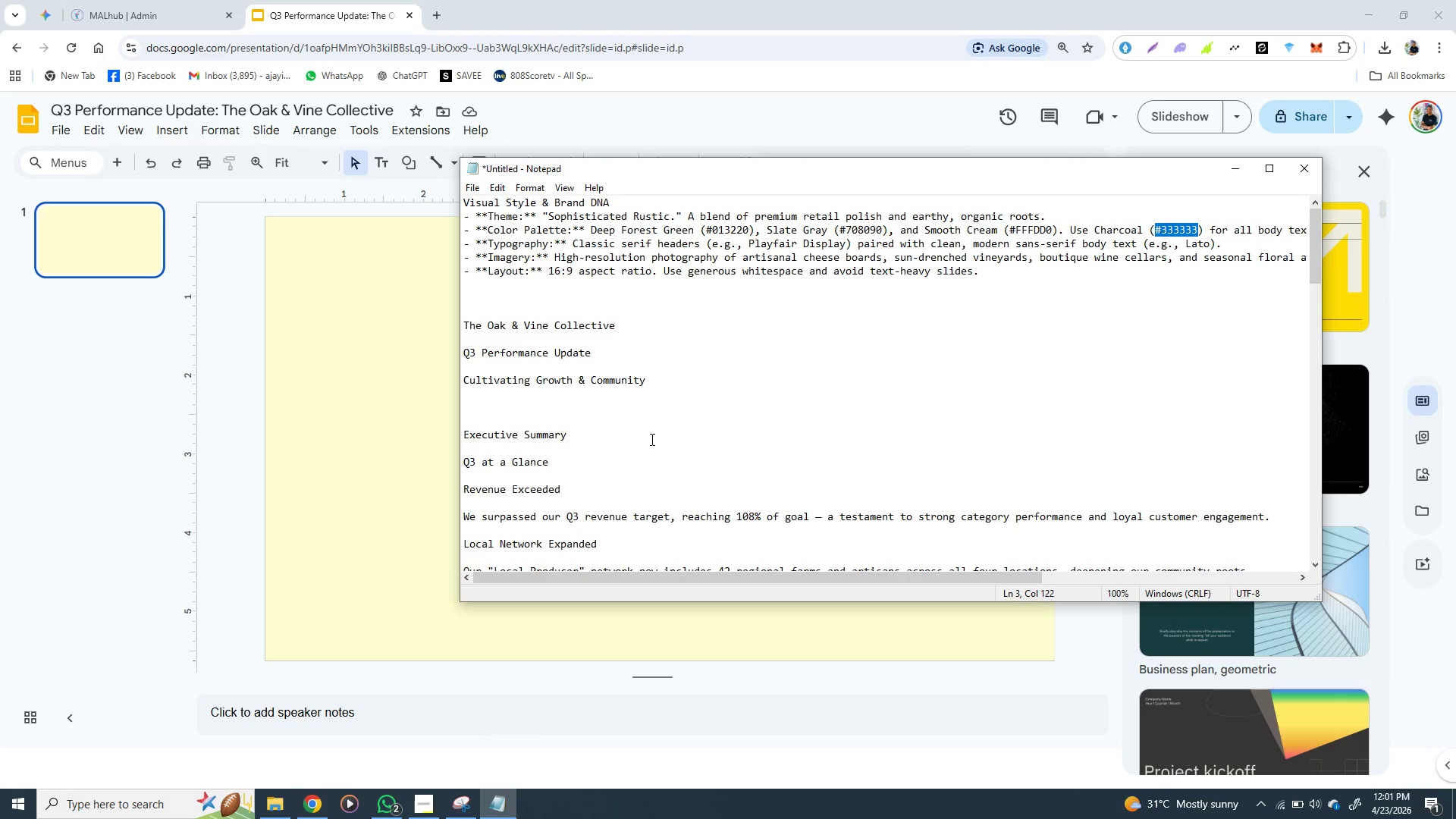 
wait(8.06)
 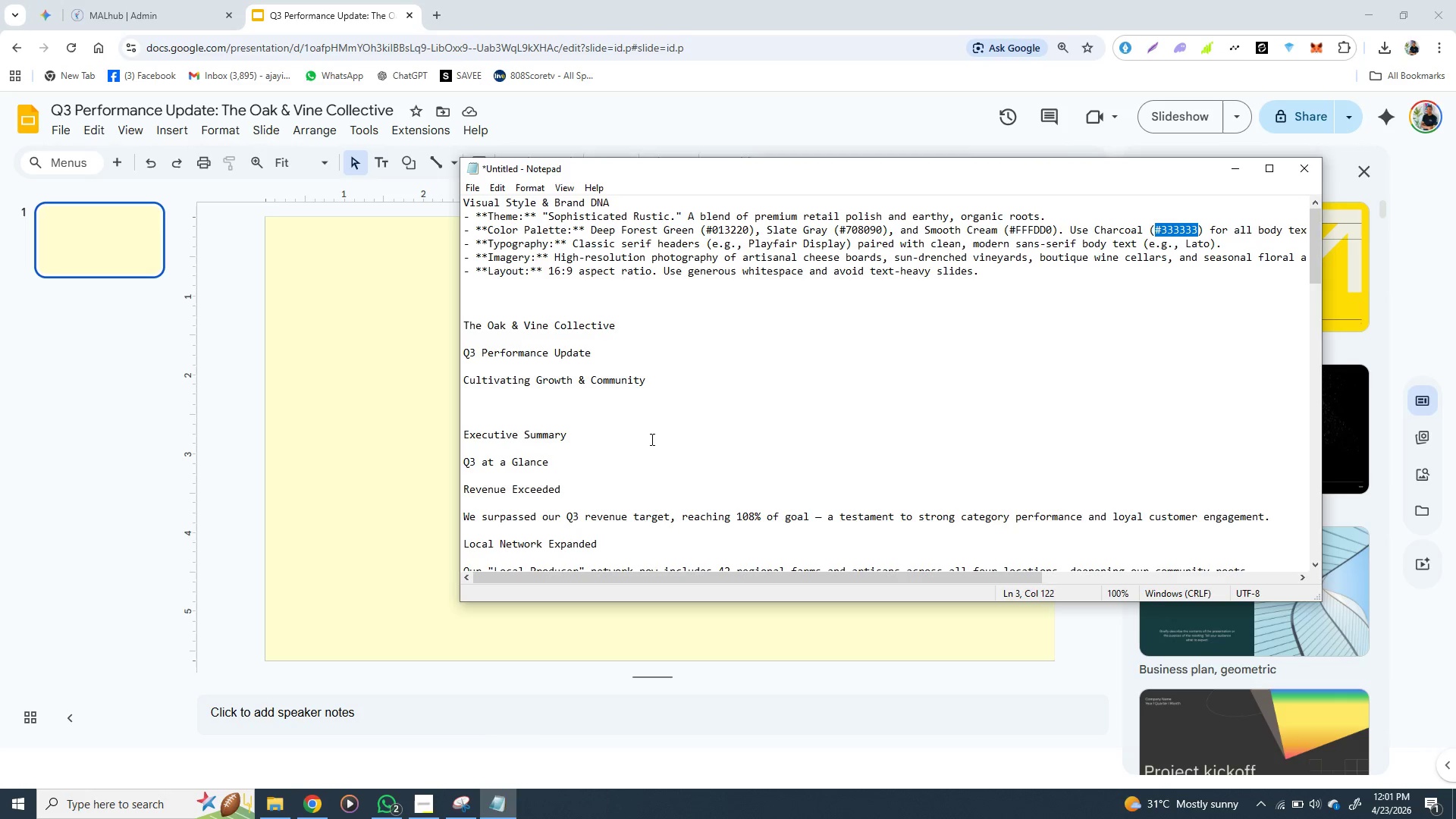 
left_click([396, 442])
 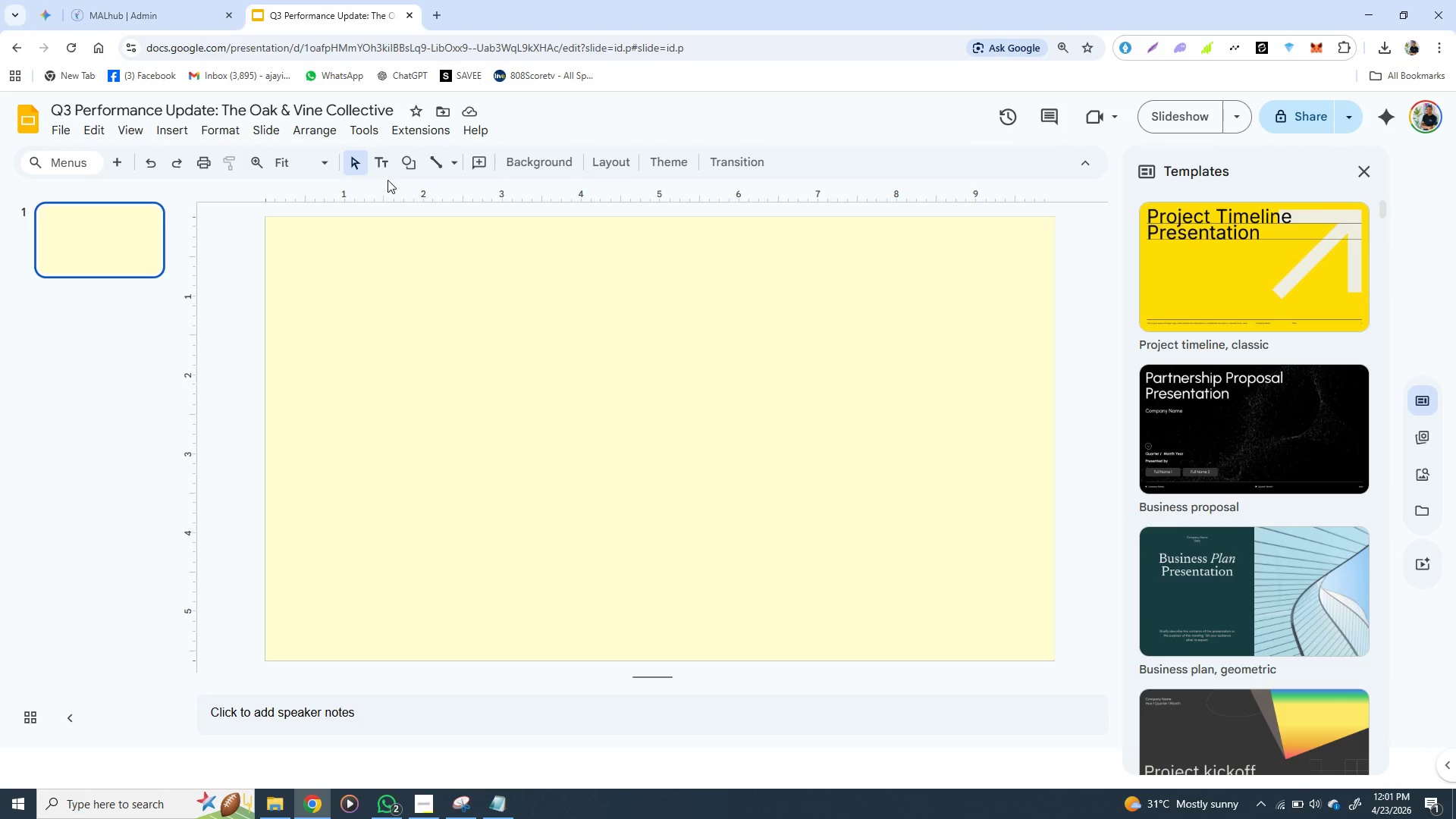 
left_click([465, 286])
 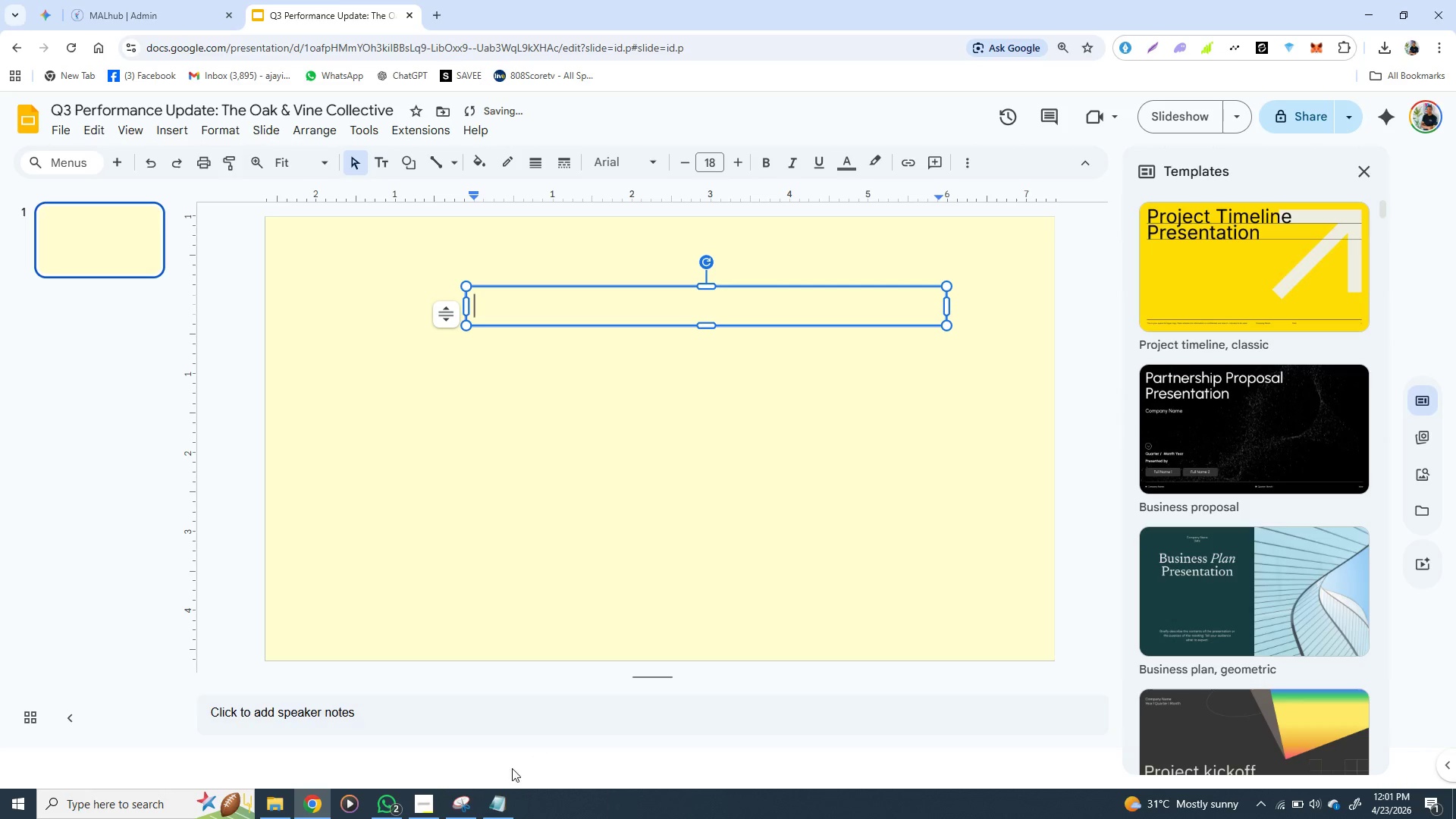 
left_click([430, 793])